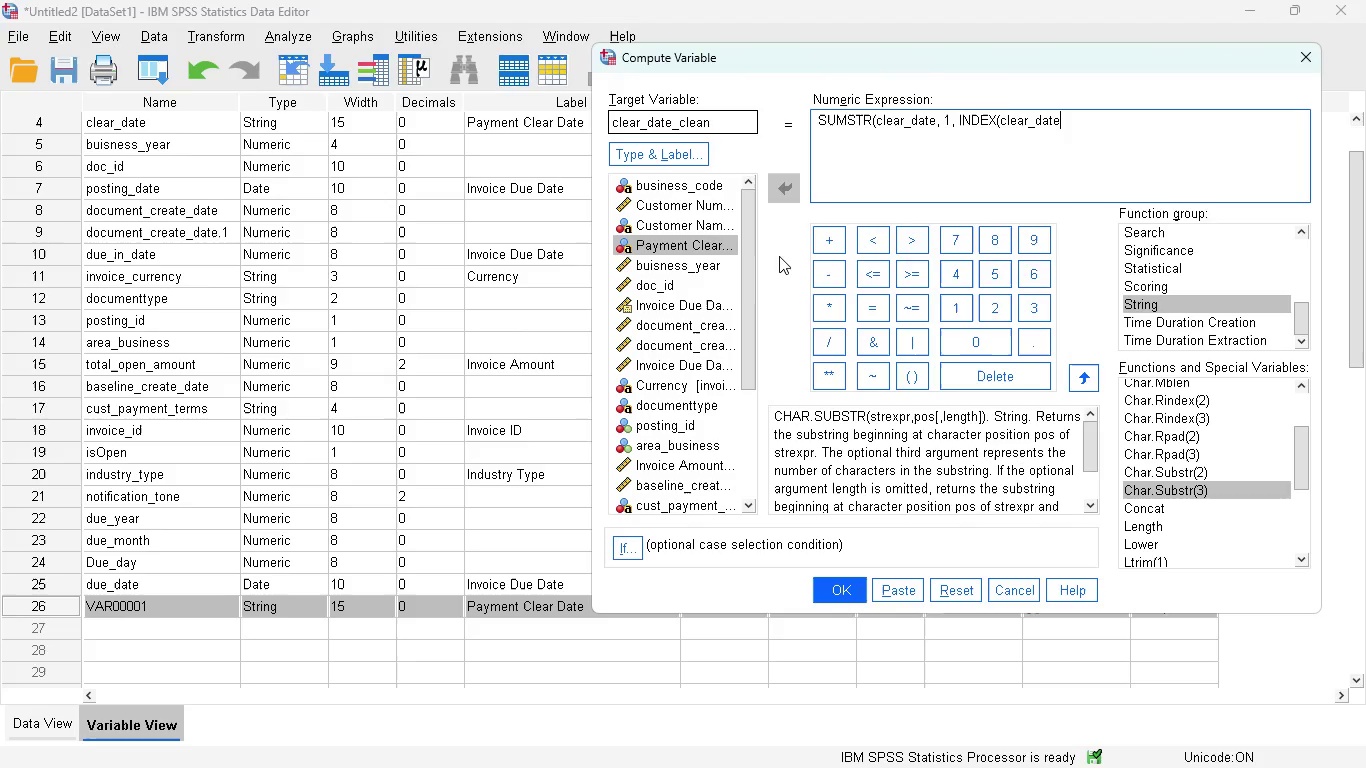 
type(, "")-1))
 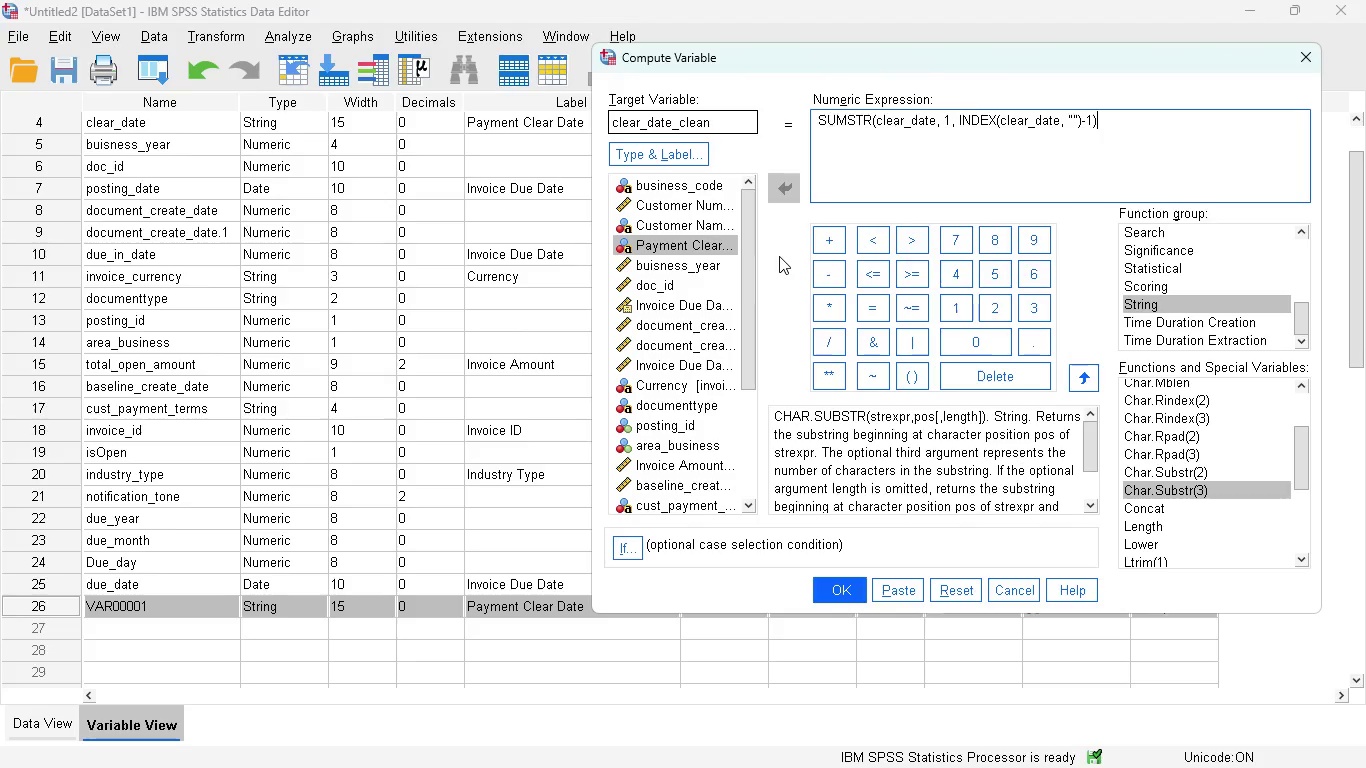 
left_click([838, 577])
 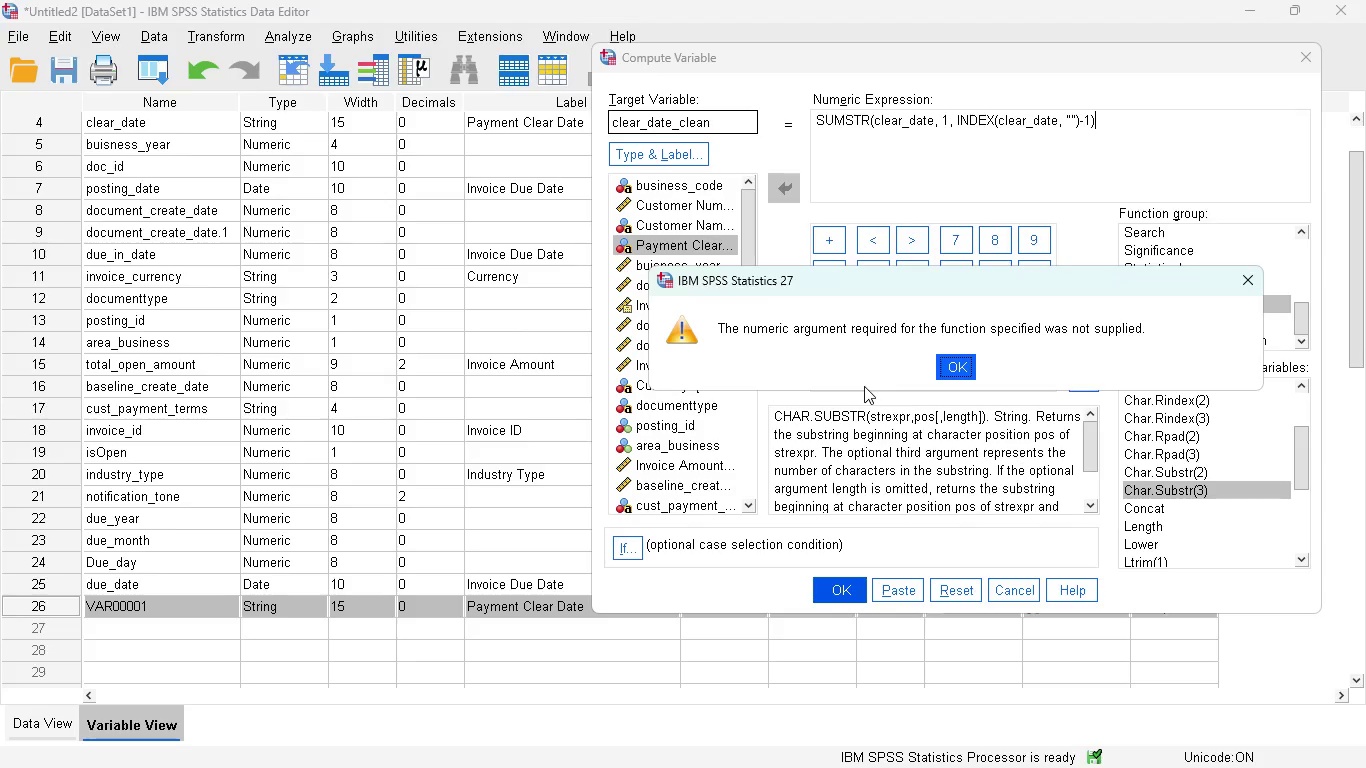 
wait(87.69)
 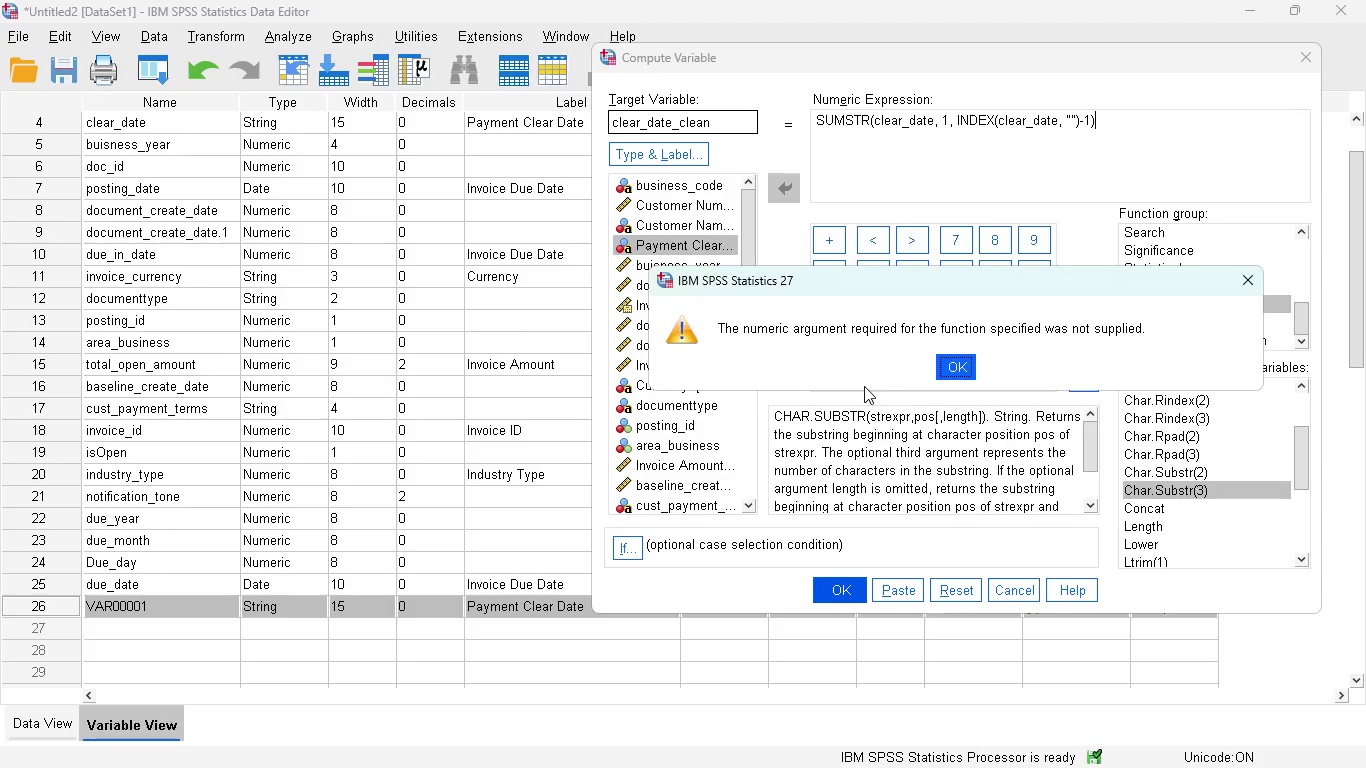 
left_click([956, 358])
 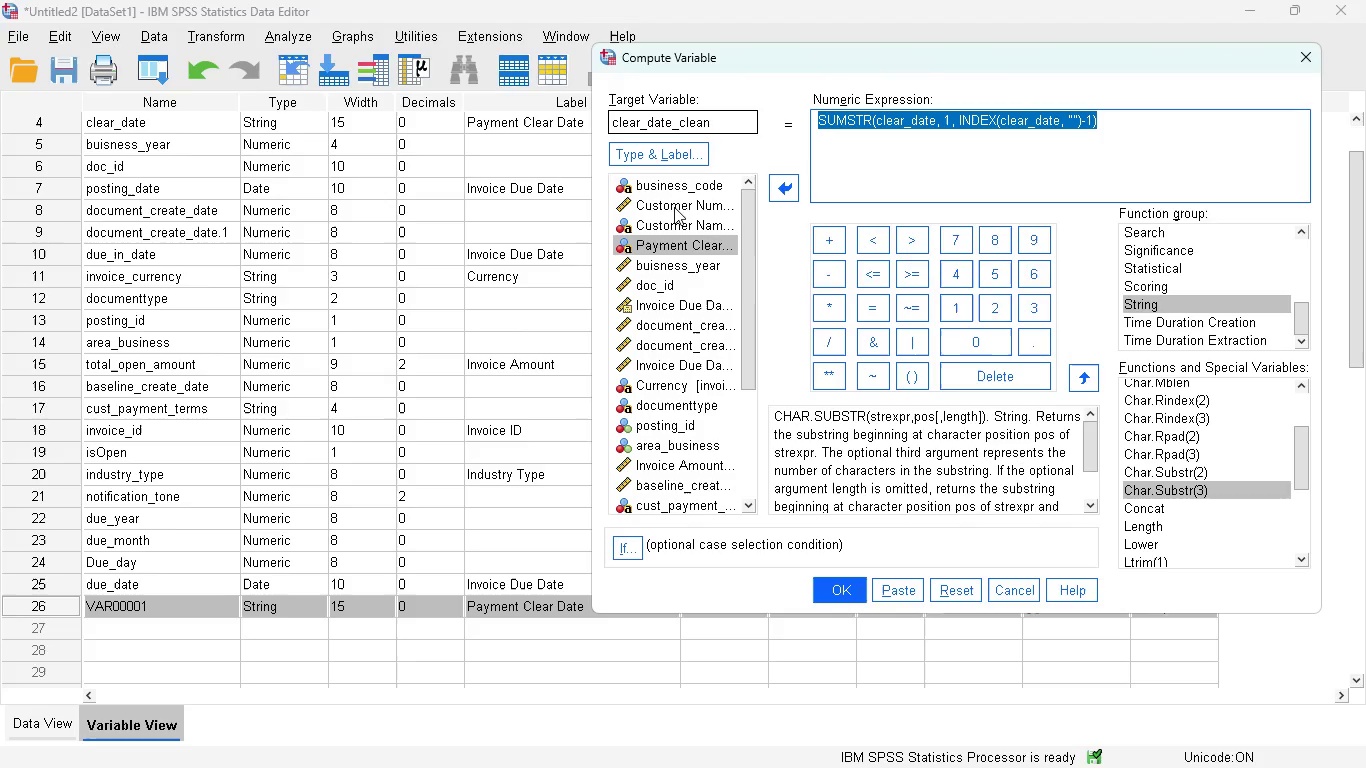 
wait(5.95)
 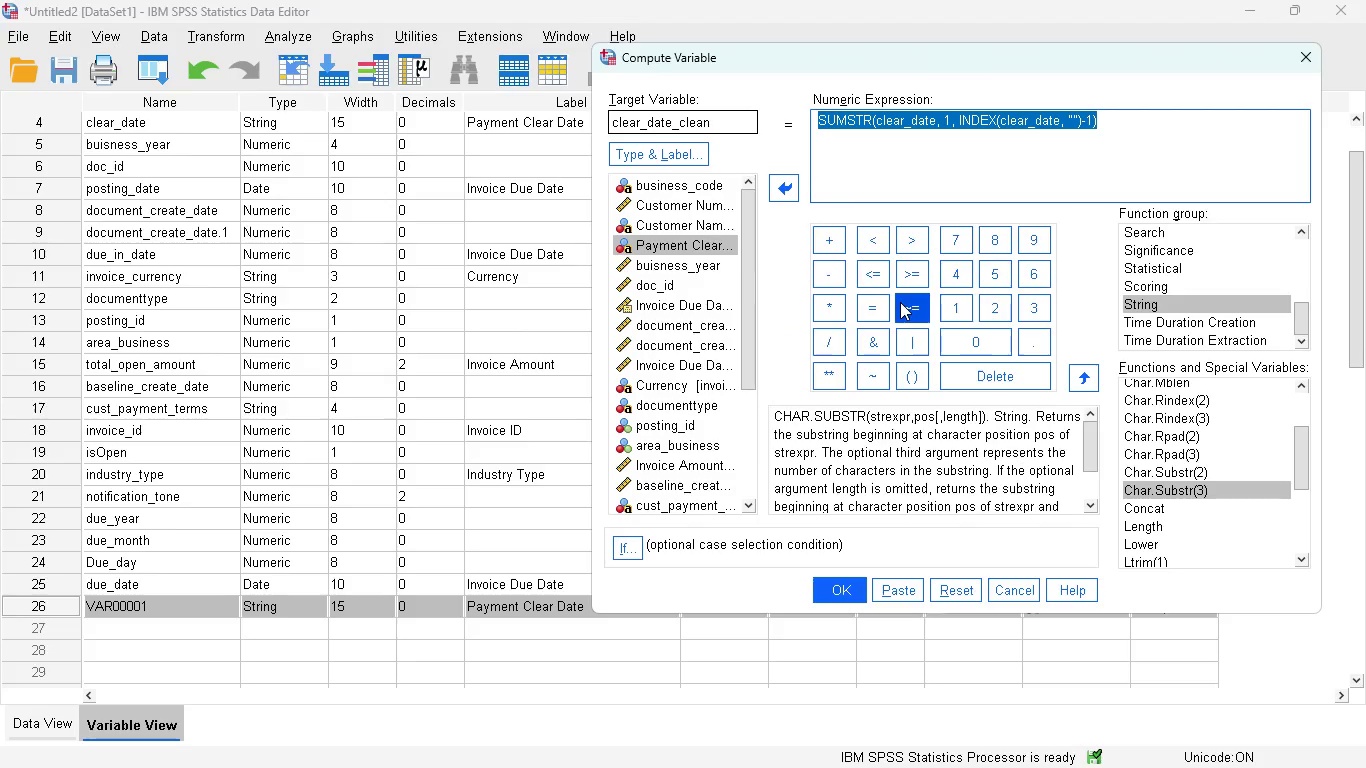 
left_click([731, 120])
 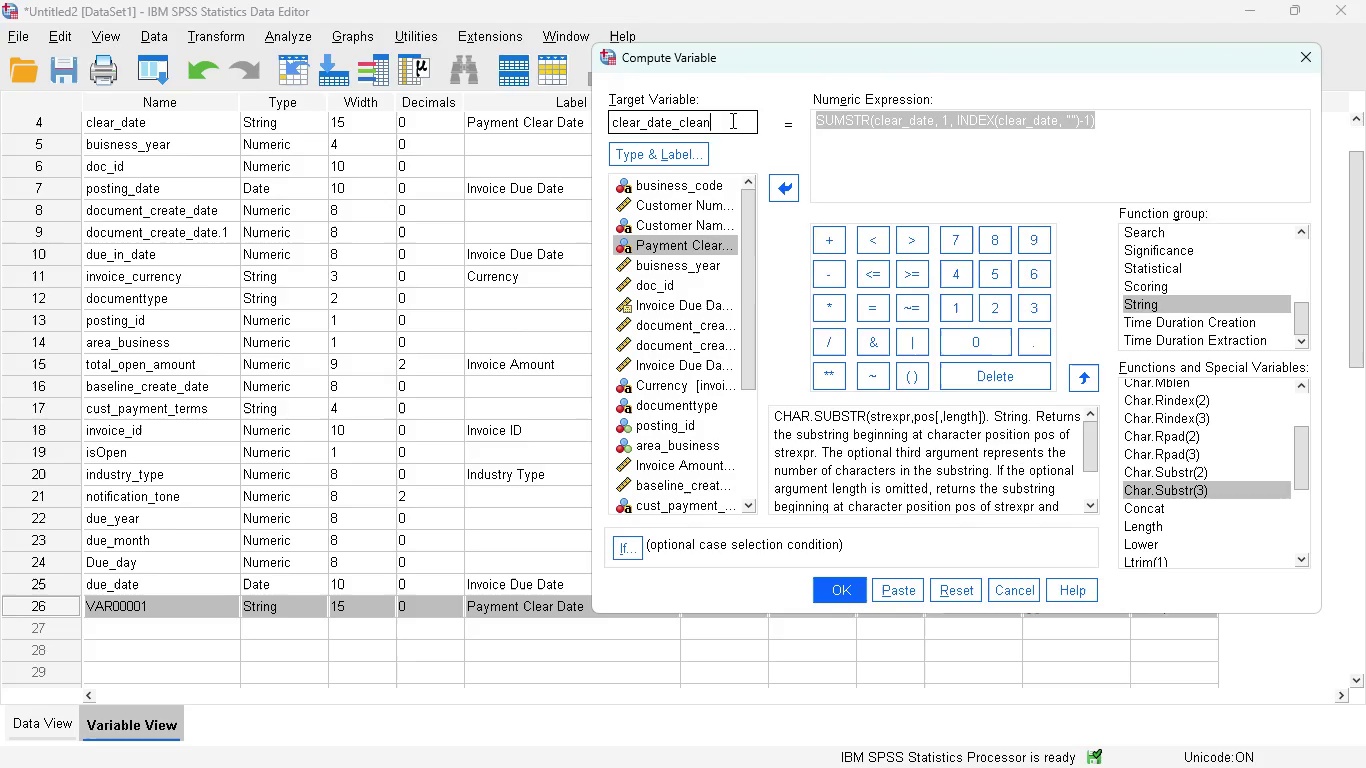 
key(Control+A)
 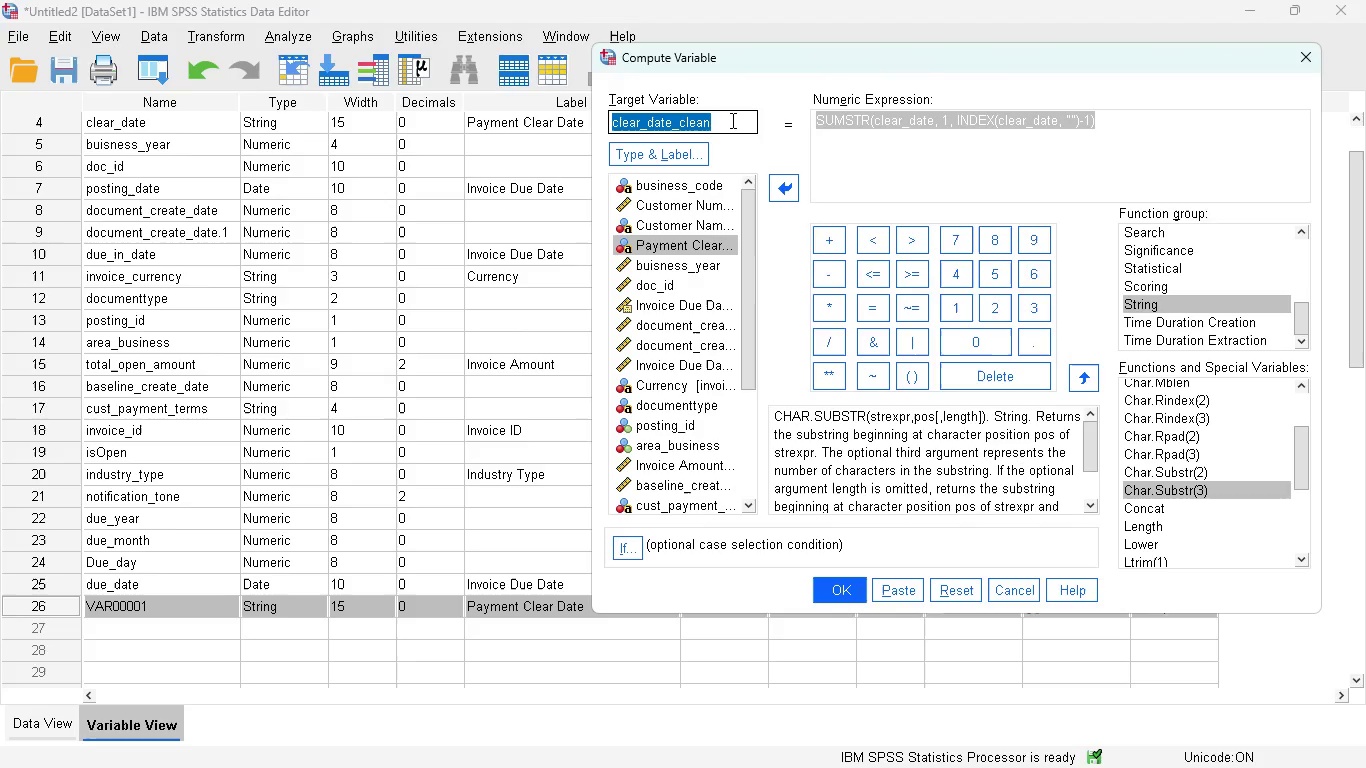 
type(SPACEspace_pos)
 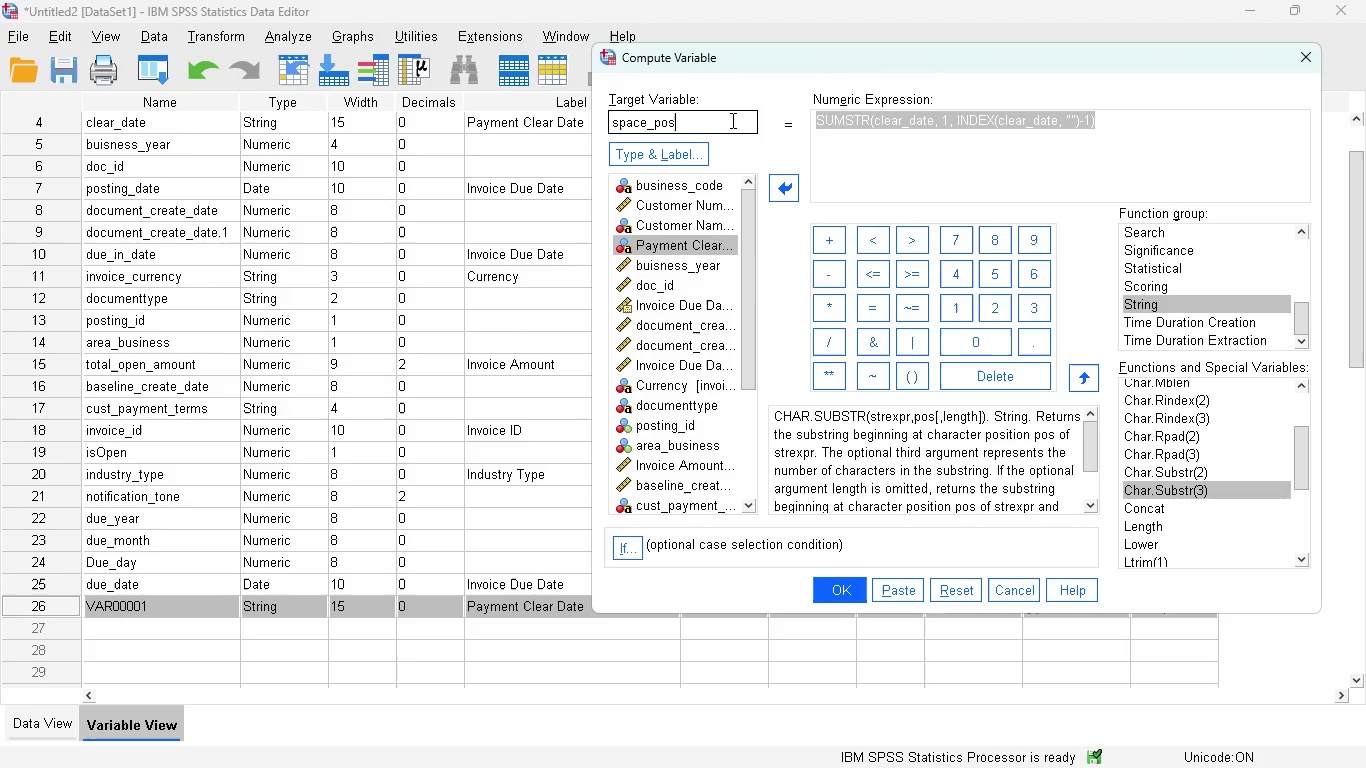 
hold_key(key=Backspace, duration=0.83)
 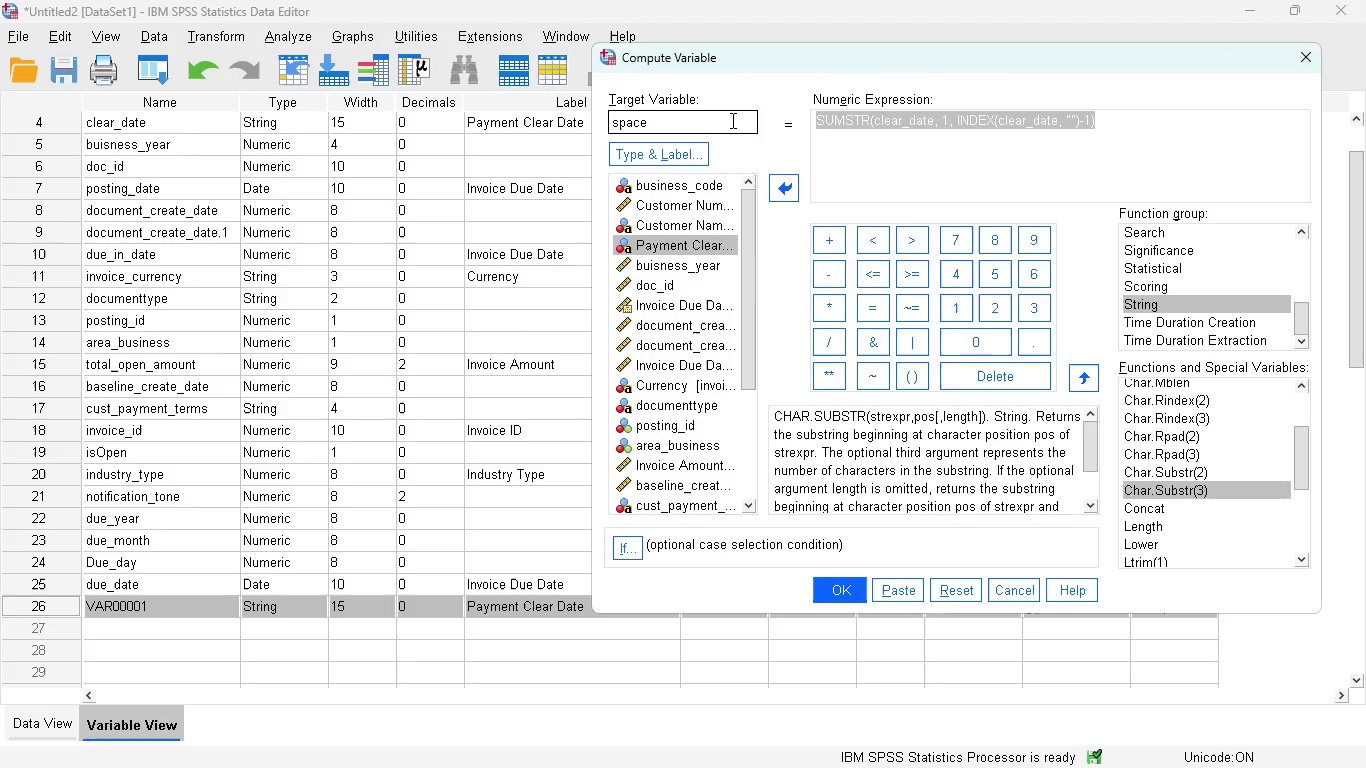 
left_click([916, 147])
 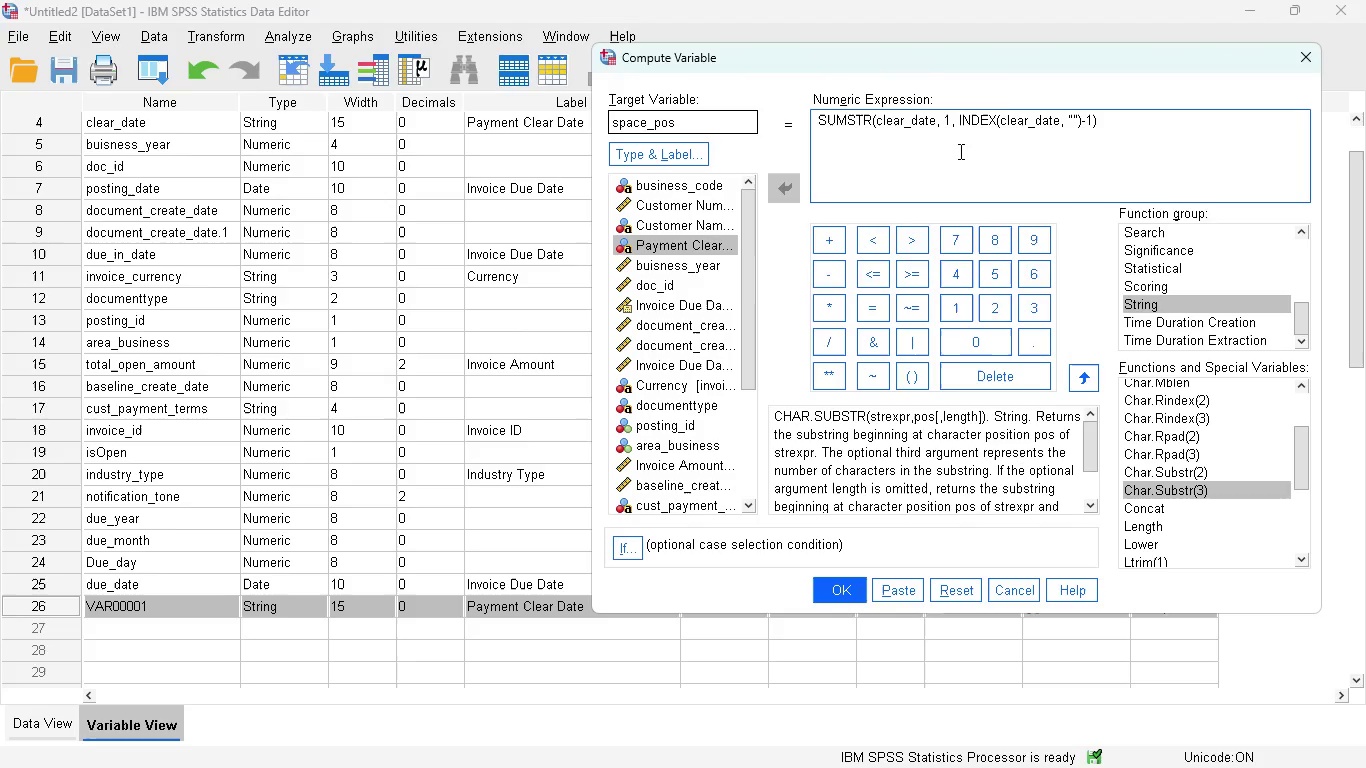 
wait(8.03)
 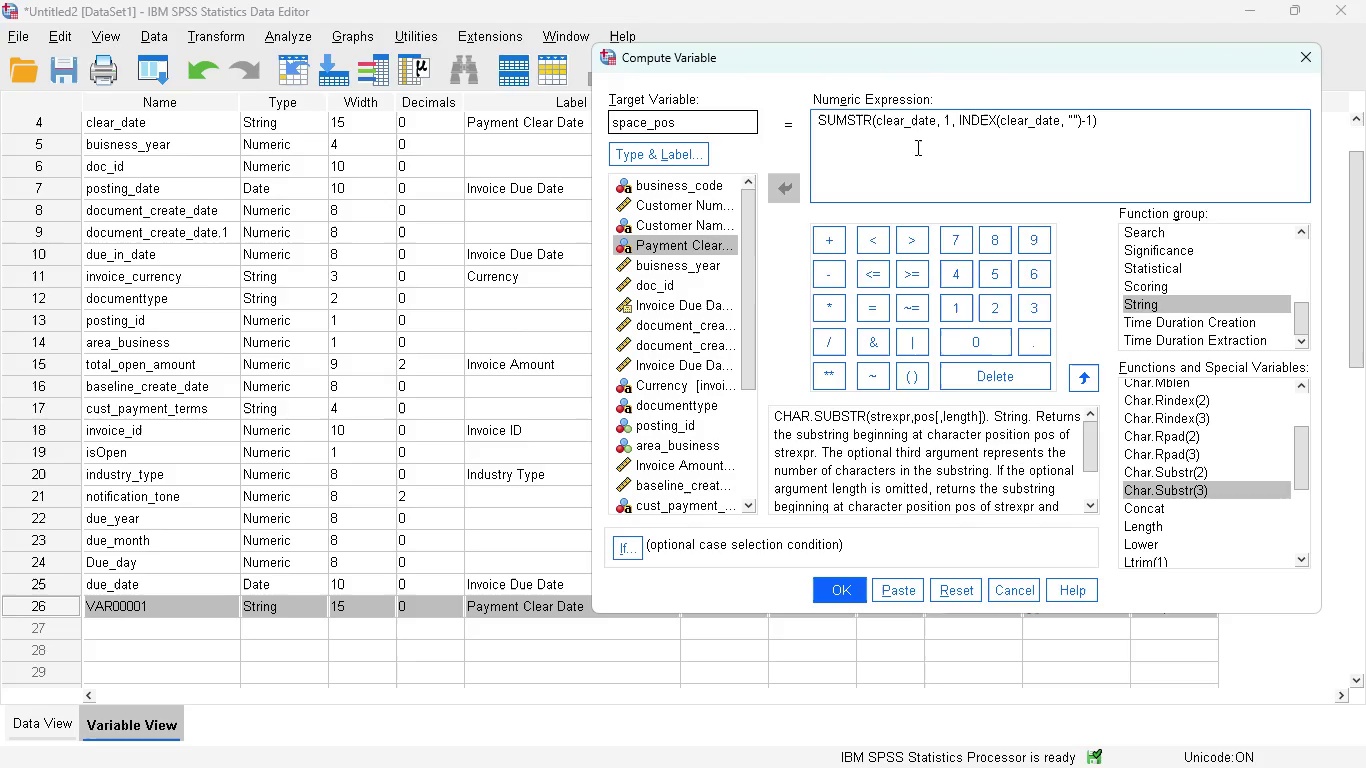 
key(Control+A)
 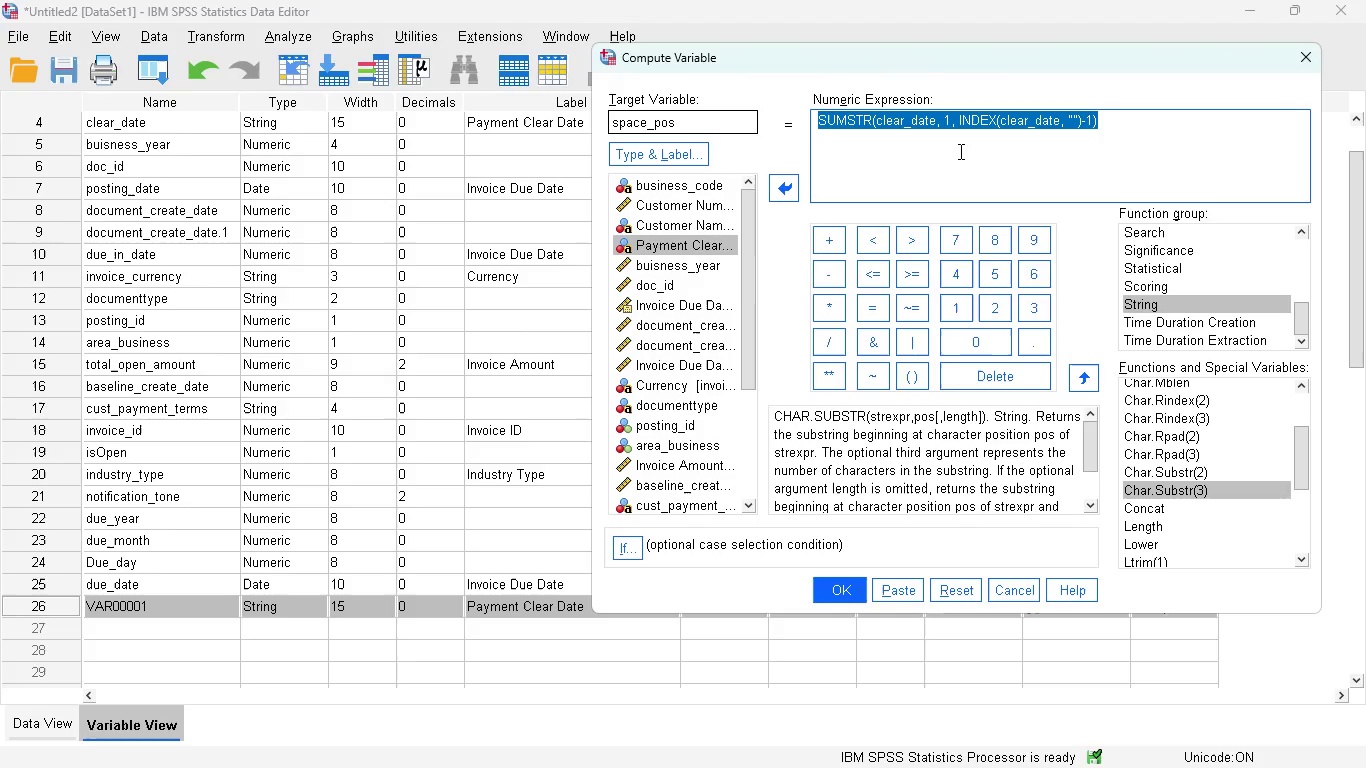 
type(INDEX()
 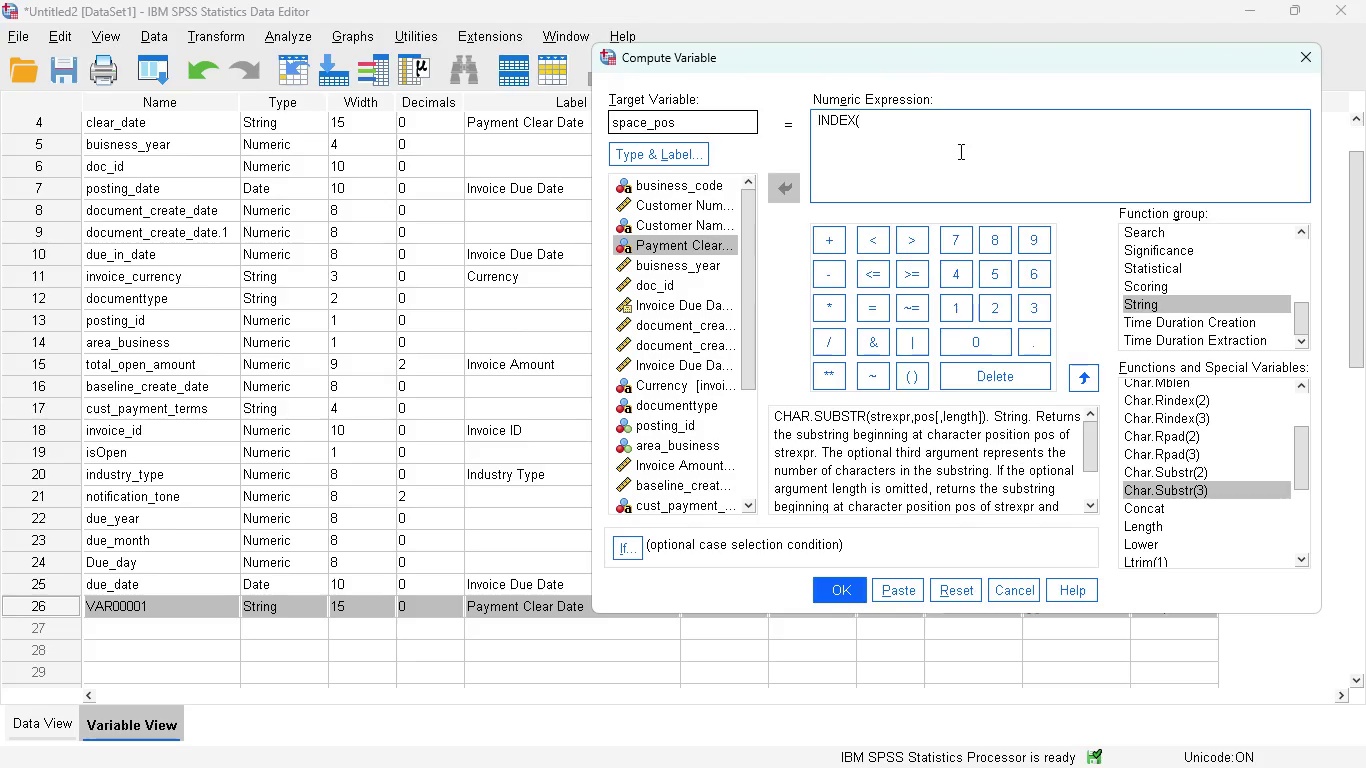 
double_click([694, 247])
 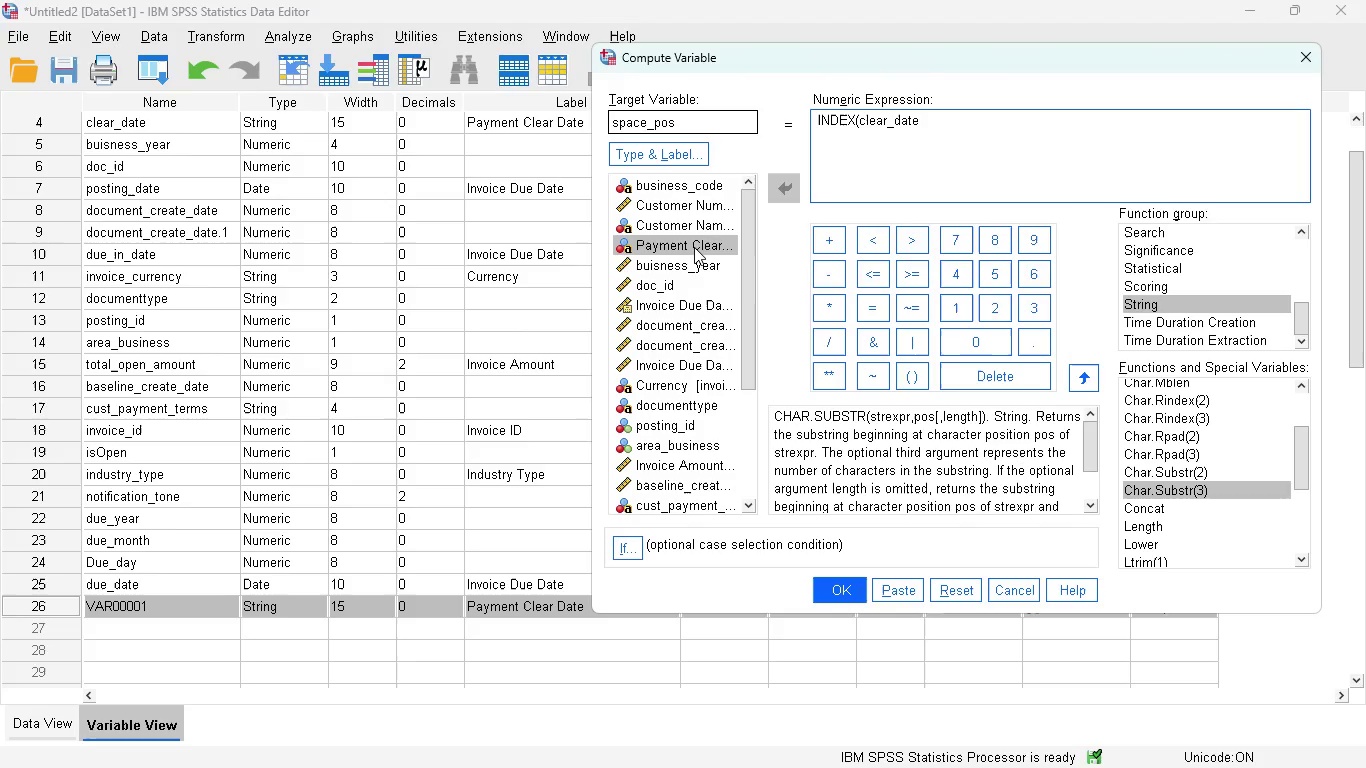 
key(Comma)
 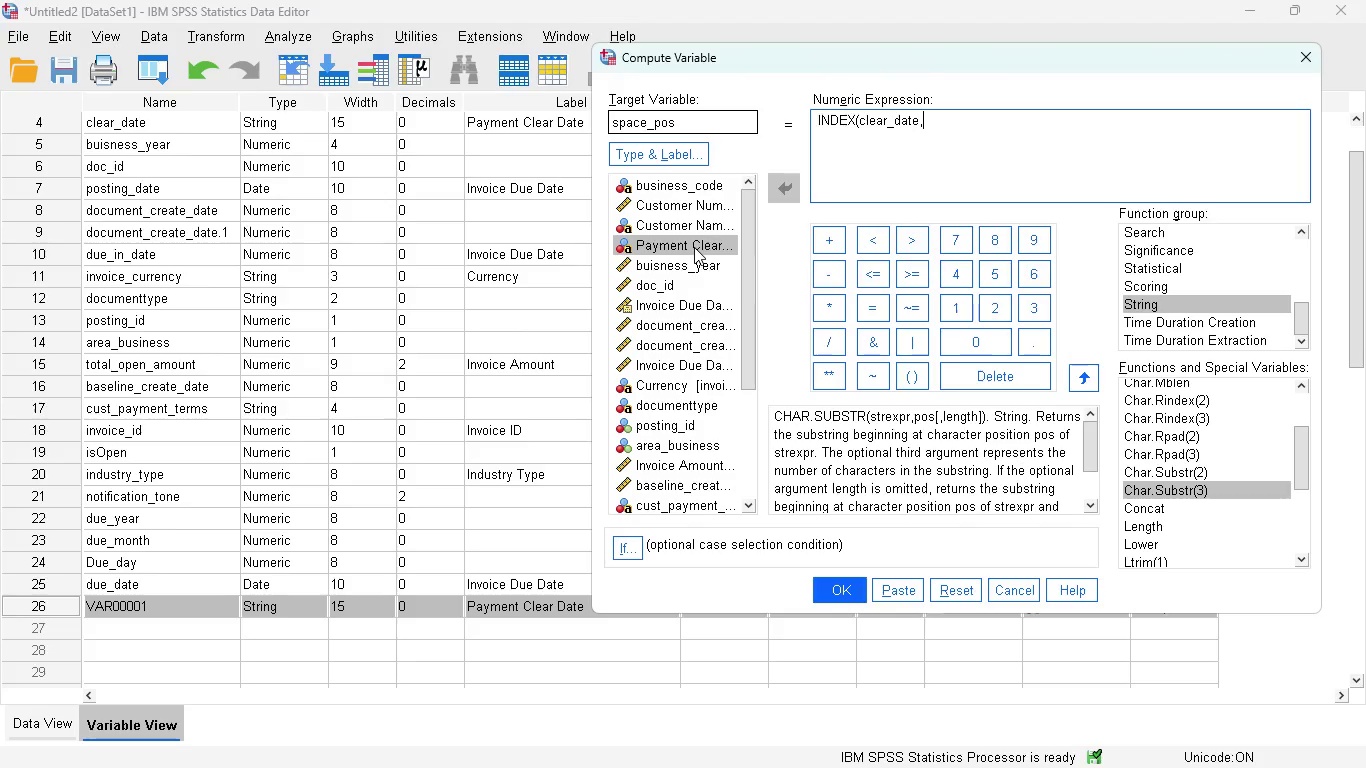 
key(Space)
 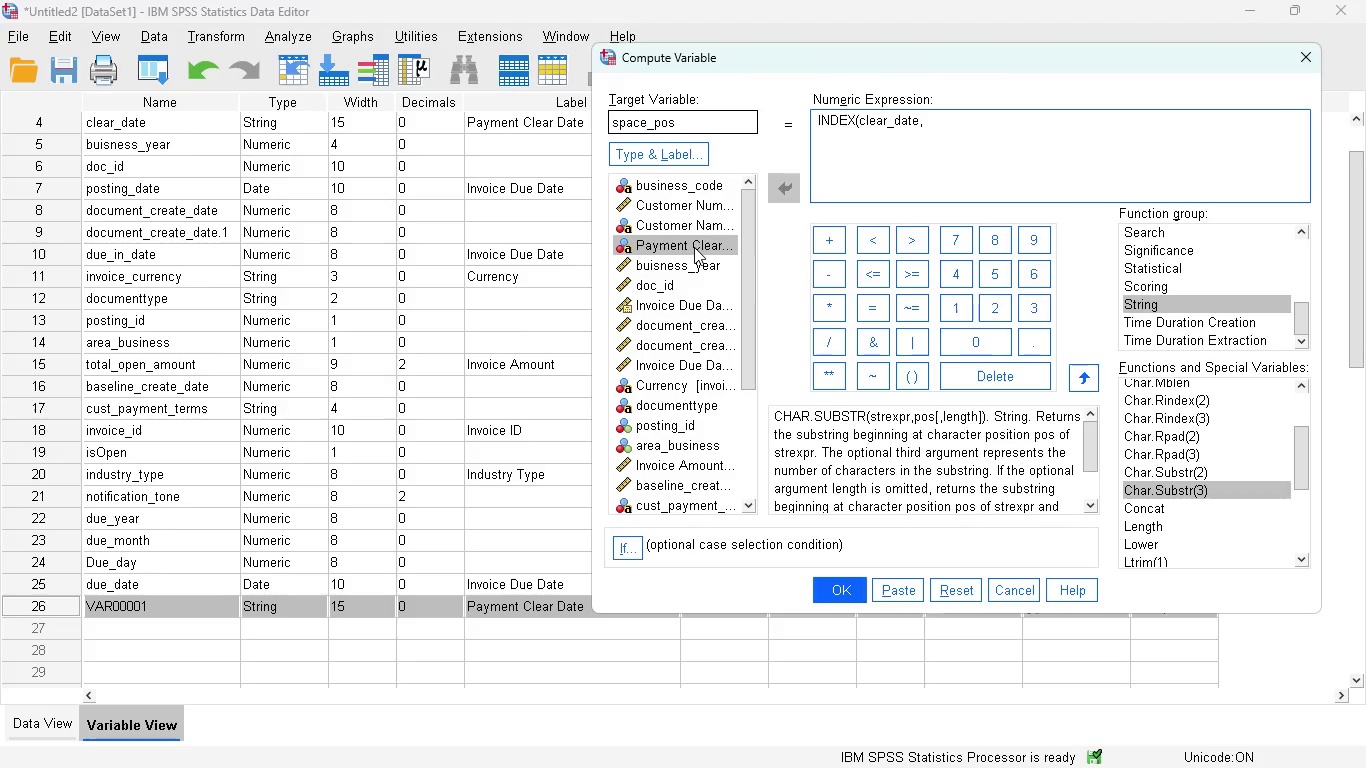 
key(Shift+Quote)
 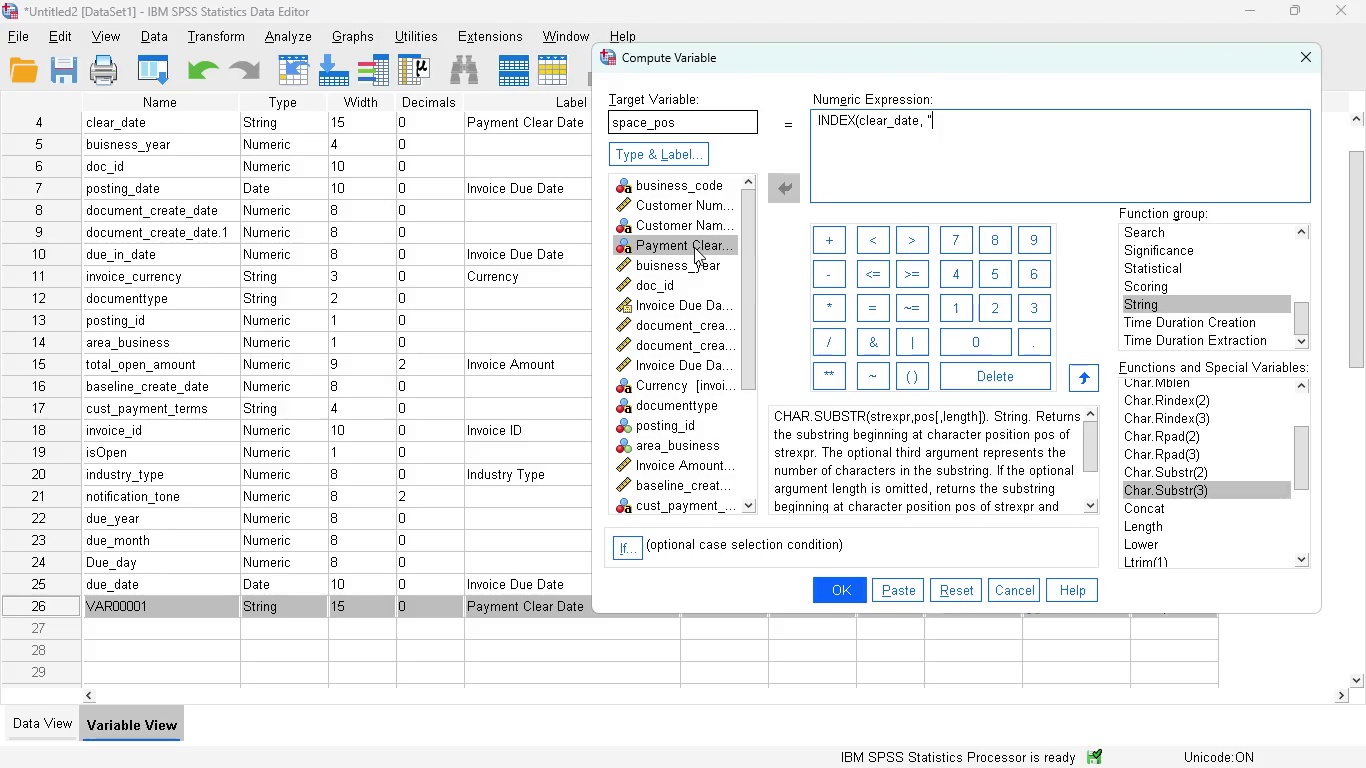 
key(Shift+Quote)
 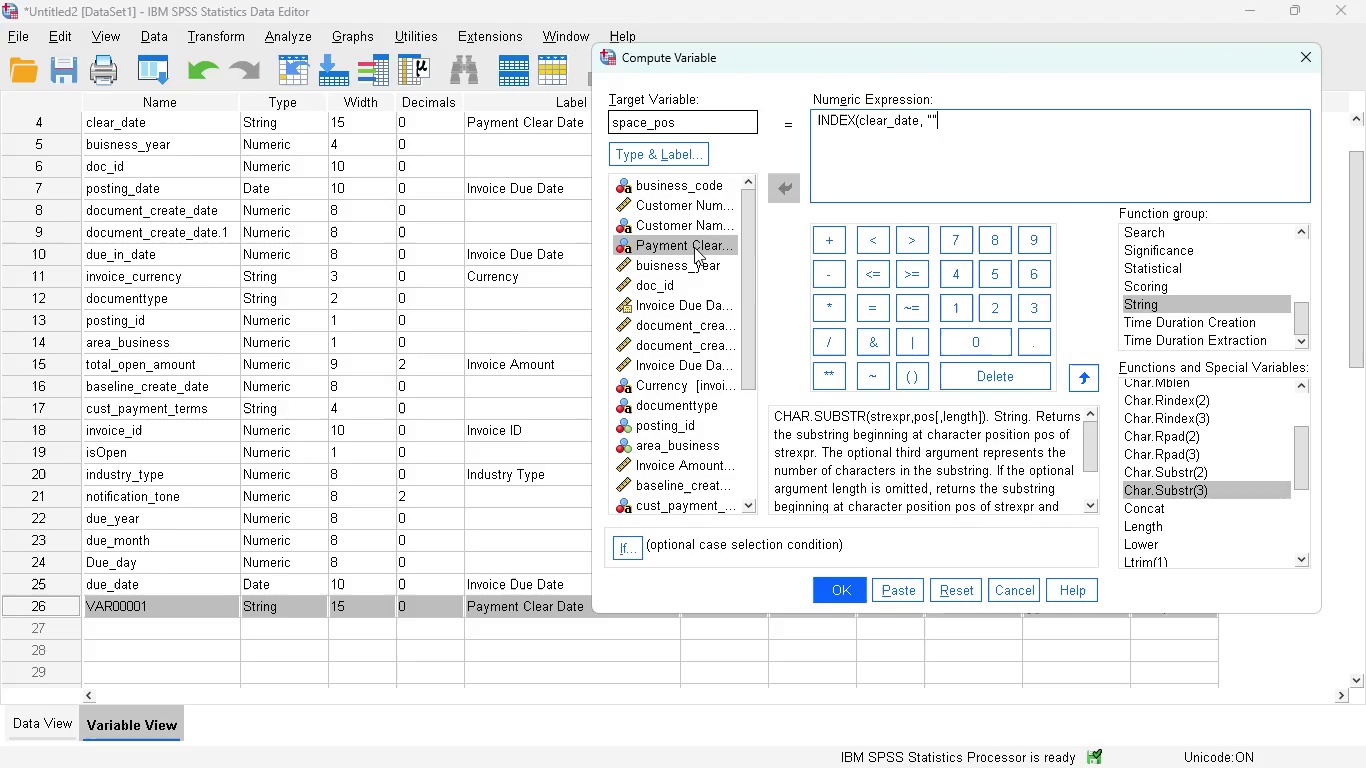 
key(ArrowLeft)
 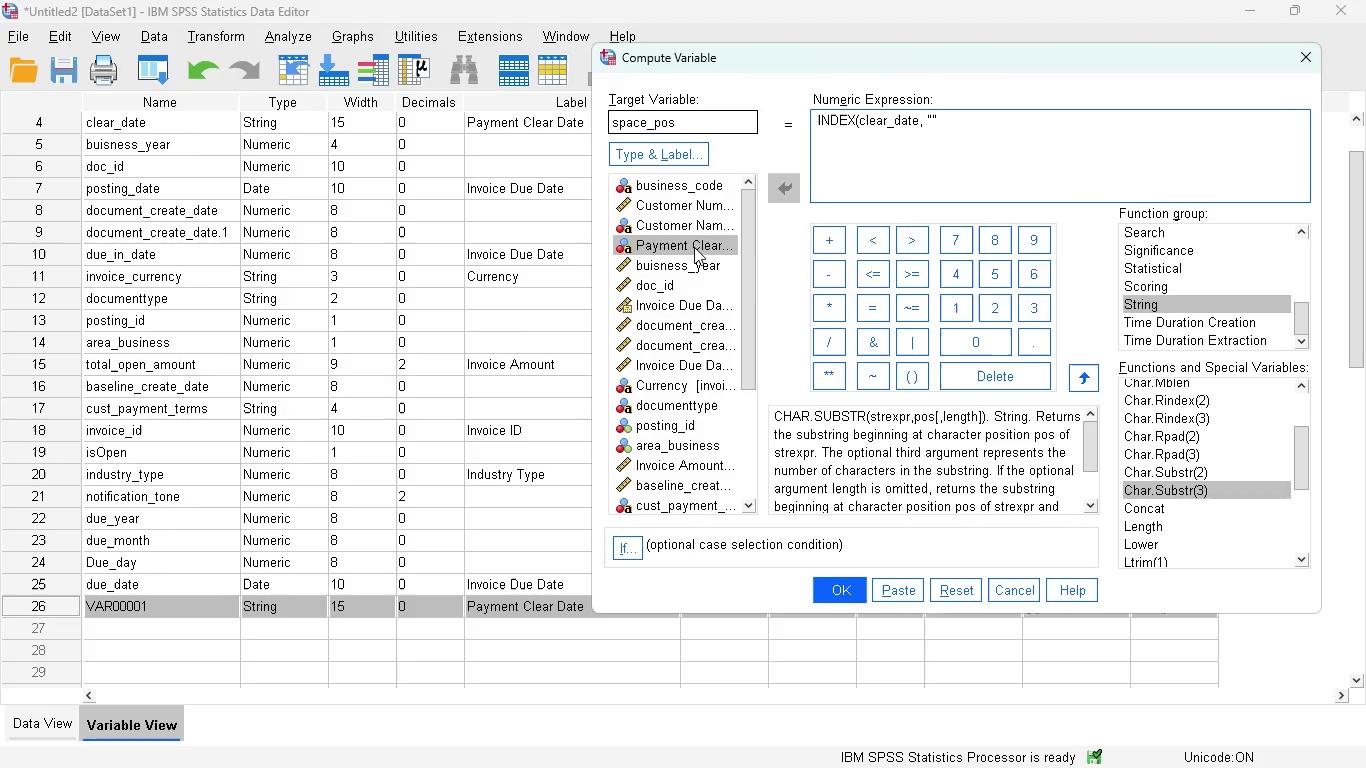 
key(Space)
 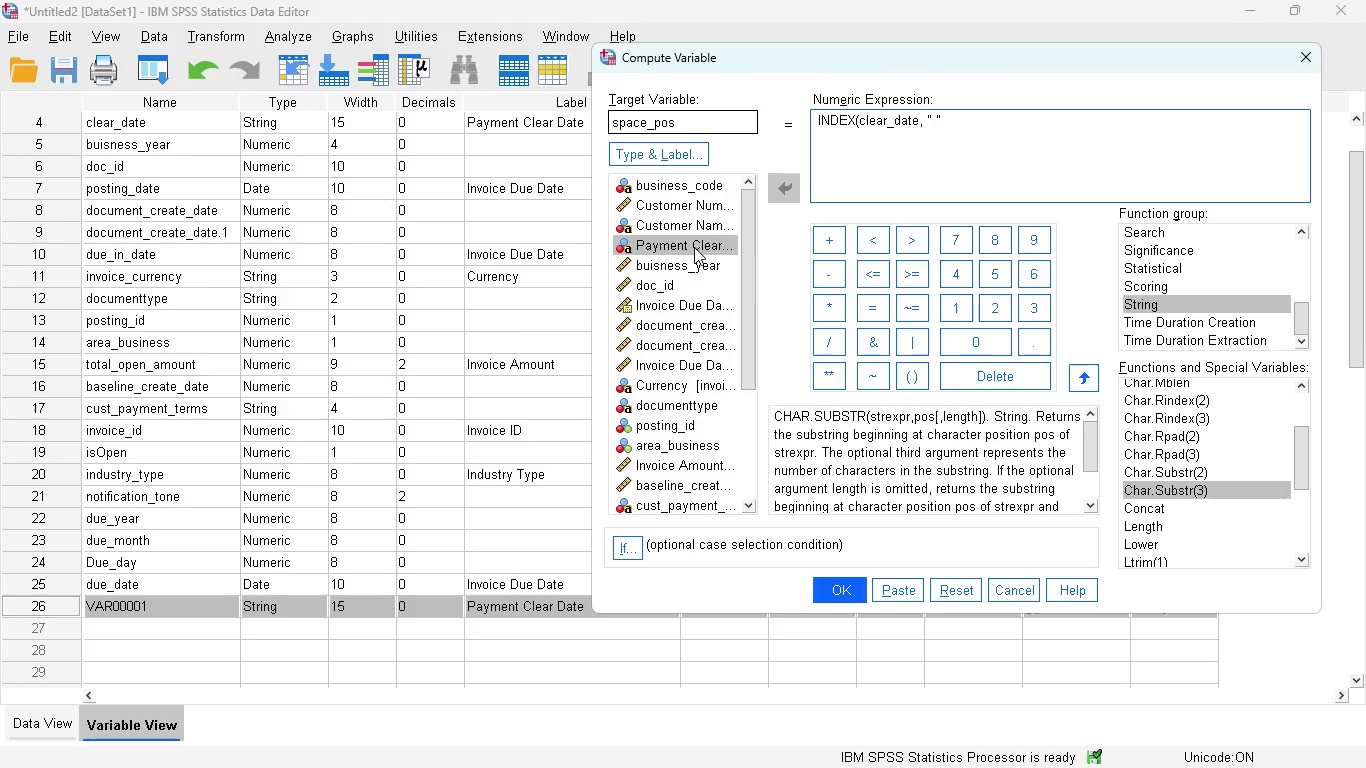 
key(ArrowRight)
 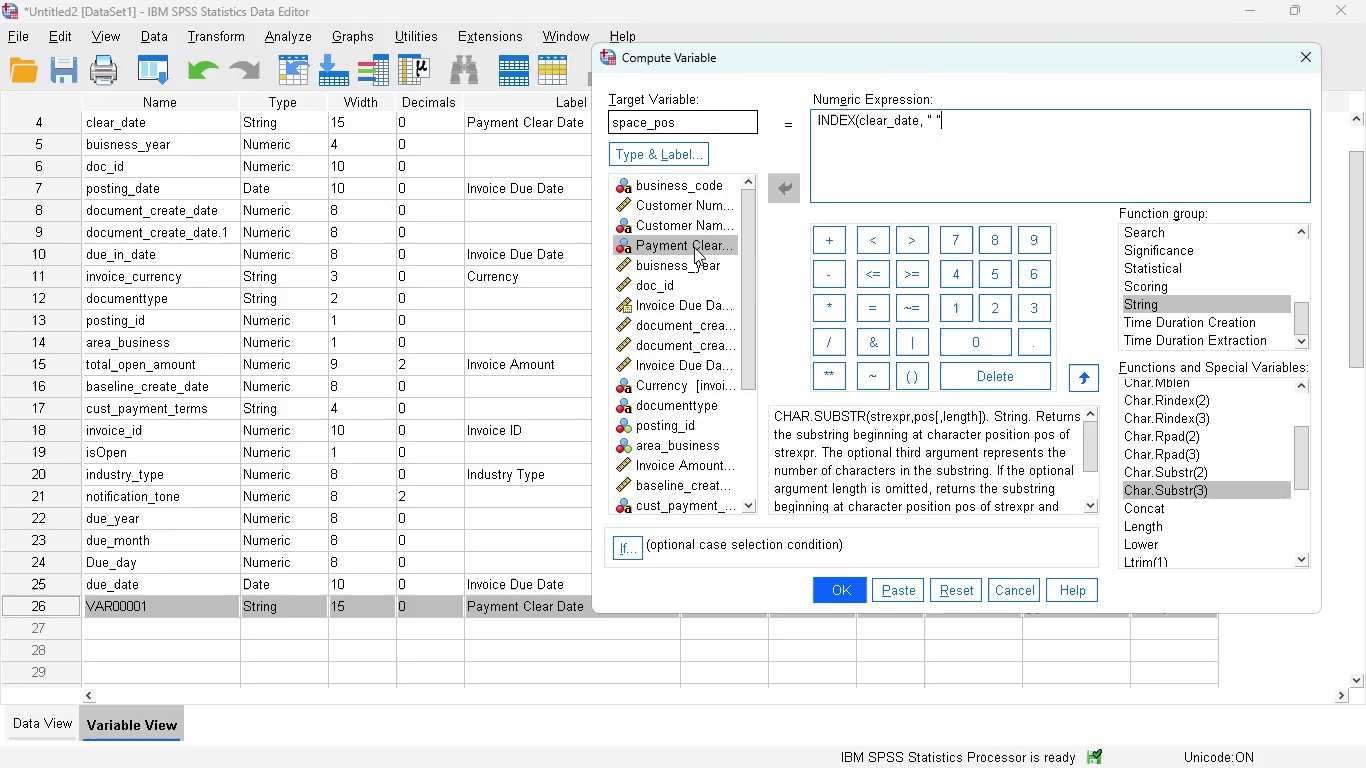 
key(Shift+0)
 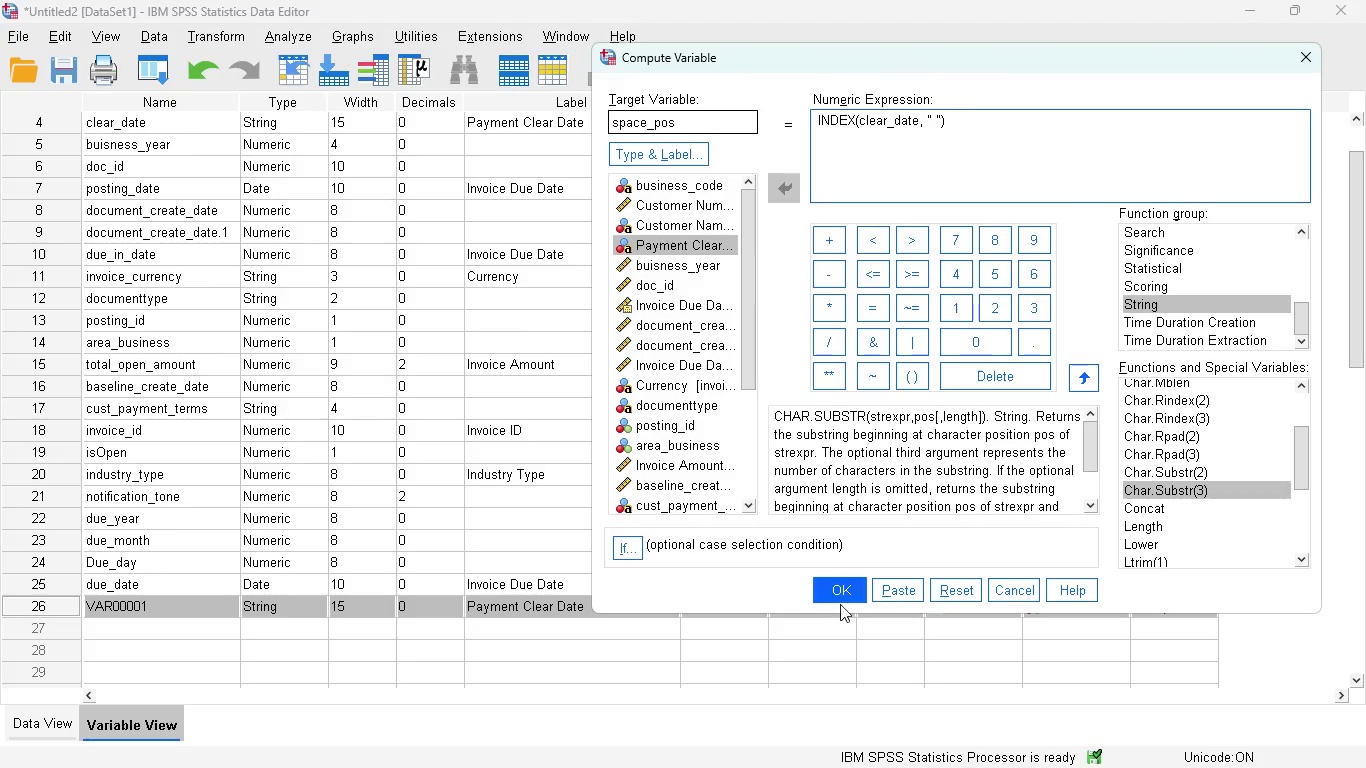 
left_click([838, 594])
 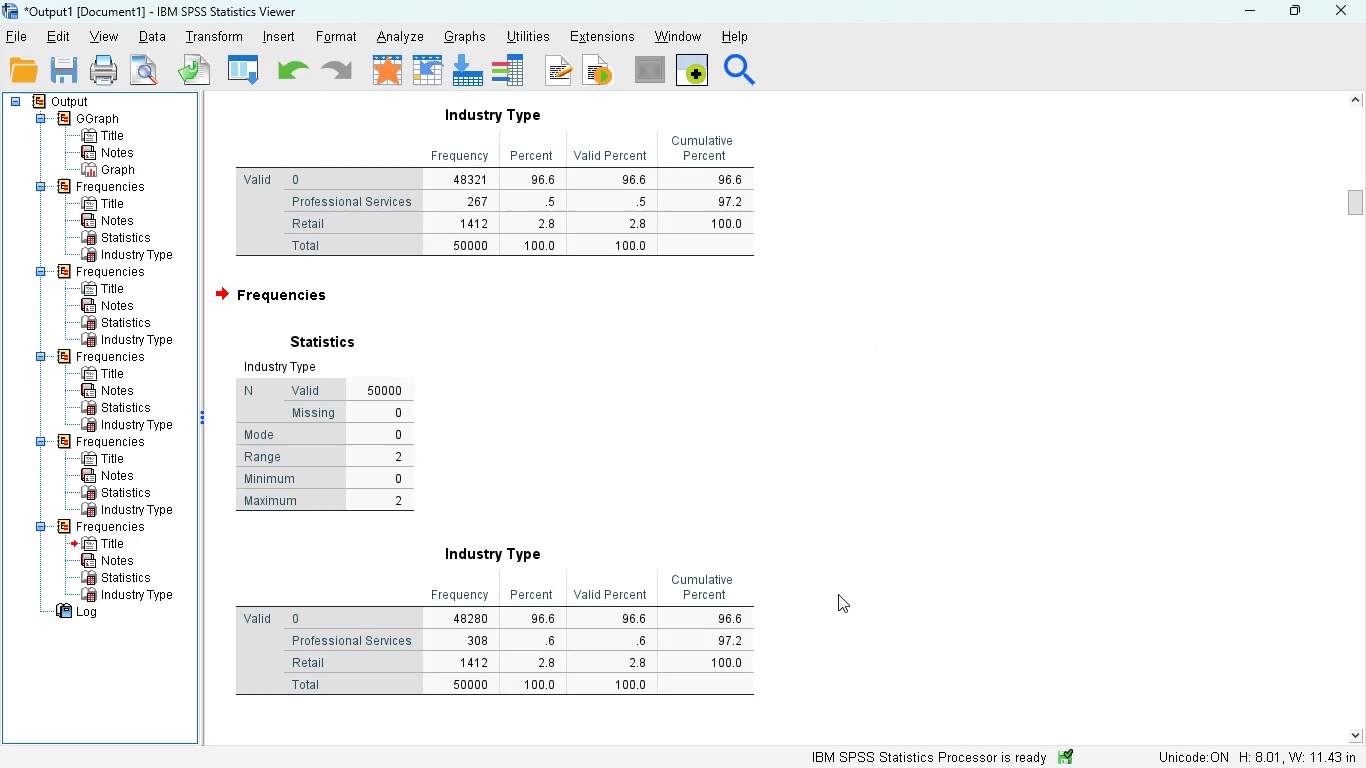 
wait(8.98)
 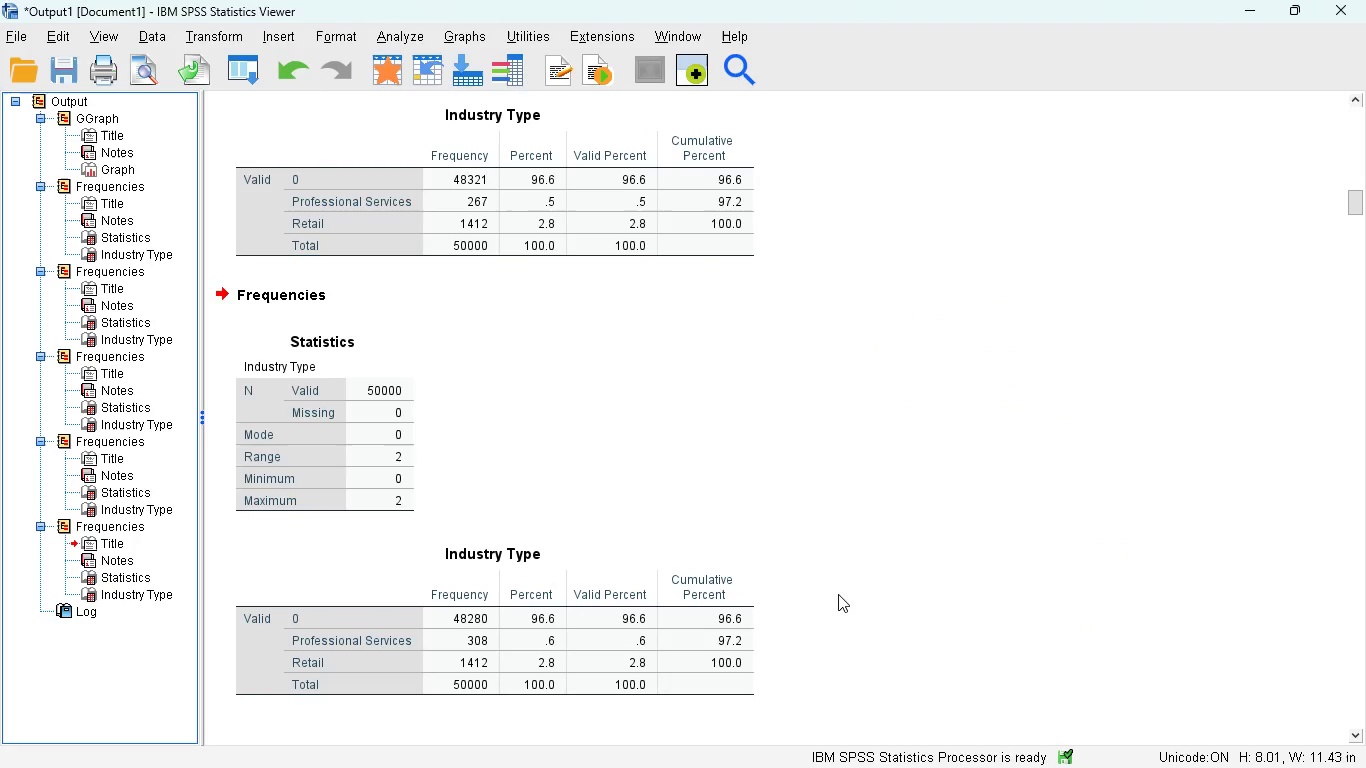 
left_click([705, 623])
 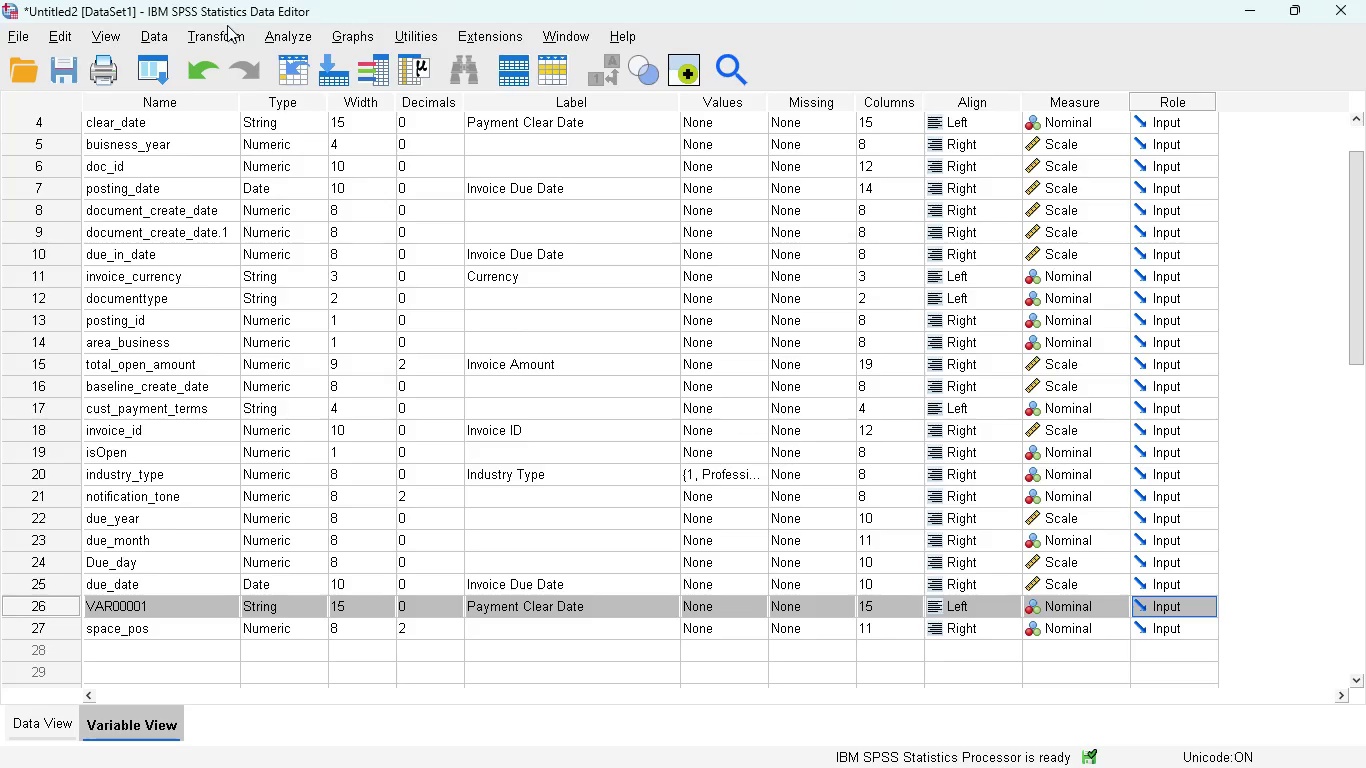 
left_click([220, 32])
 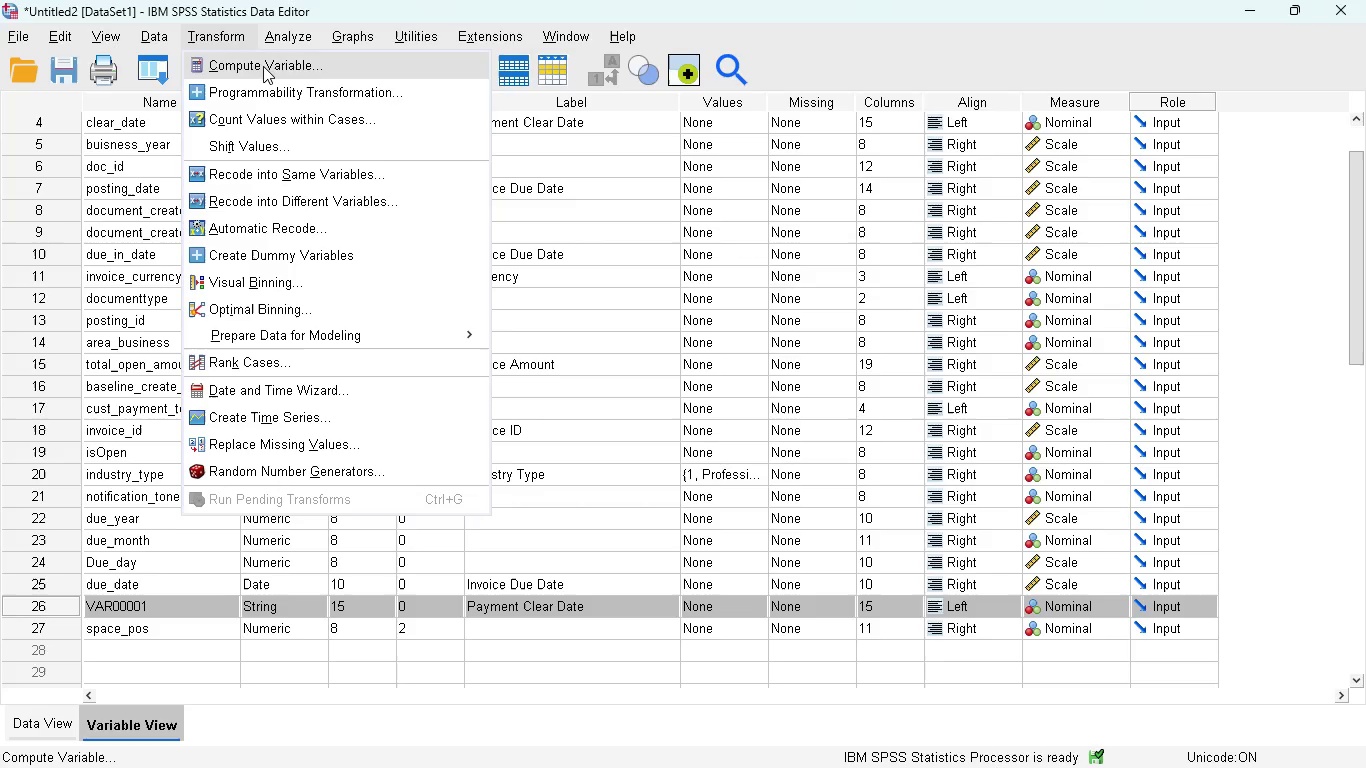 
left_click([263, 66])
 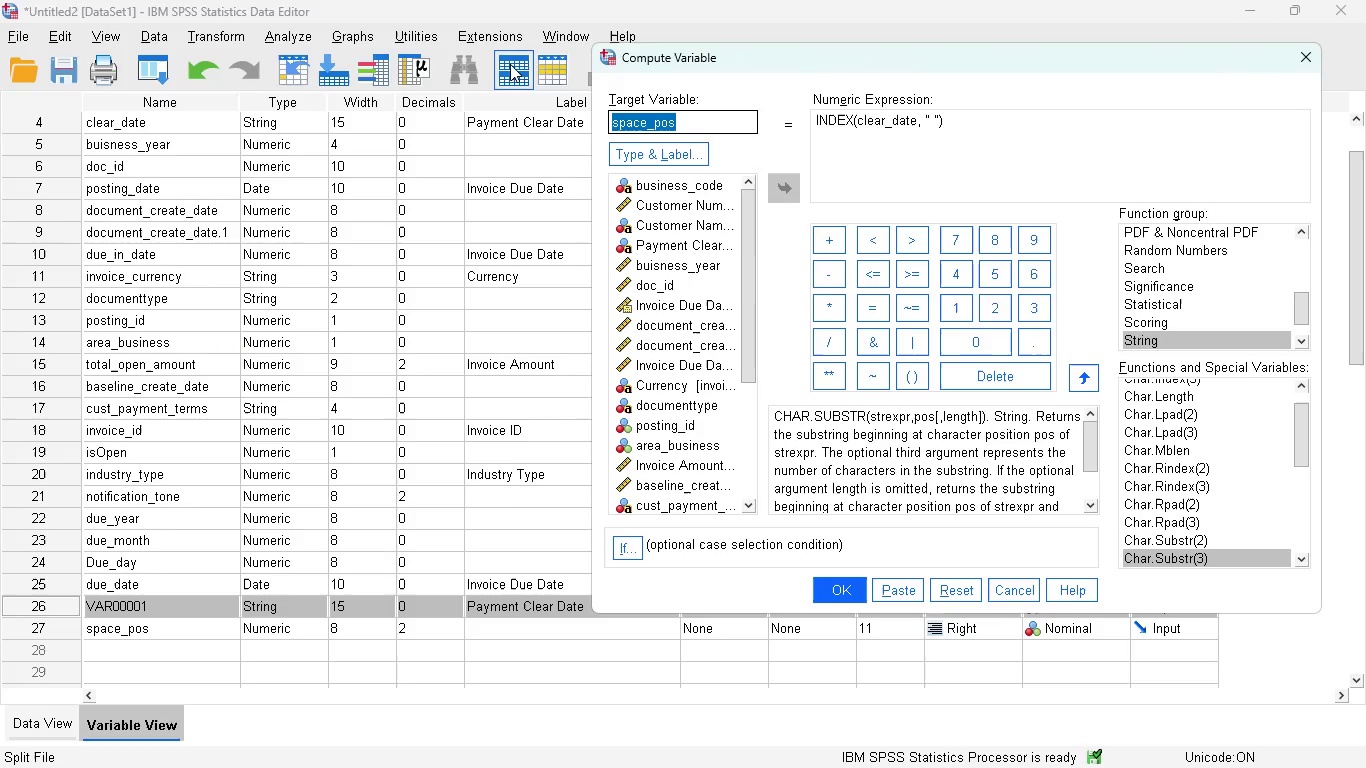 
type(CLAREclar_date_clean)
 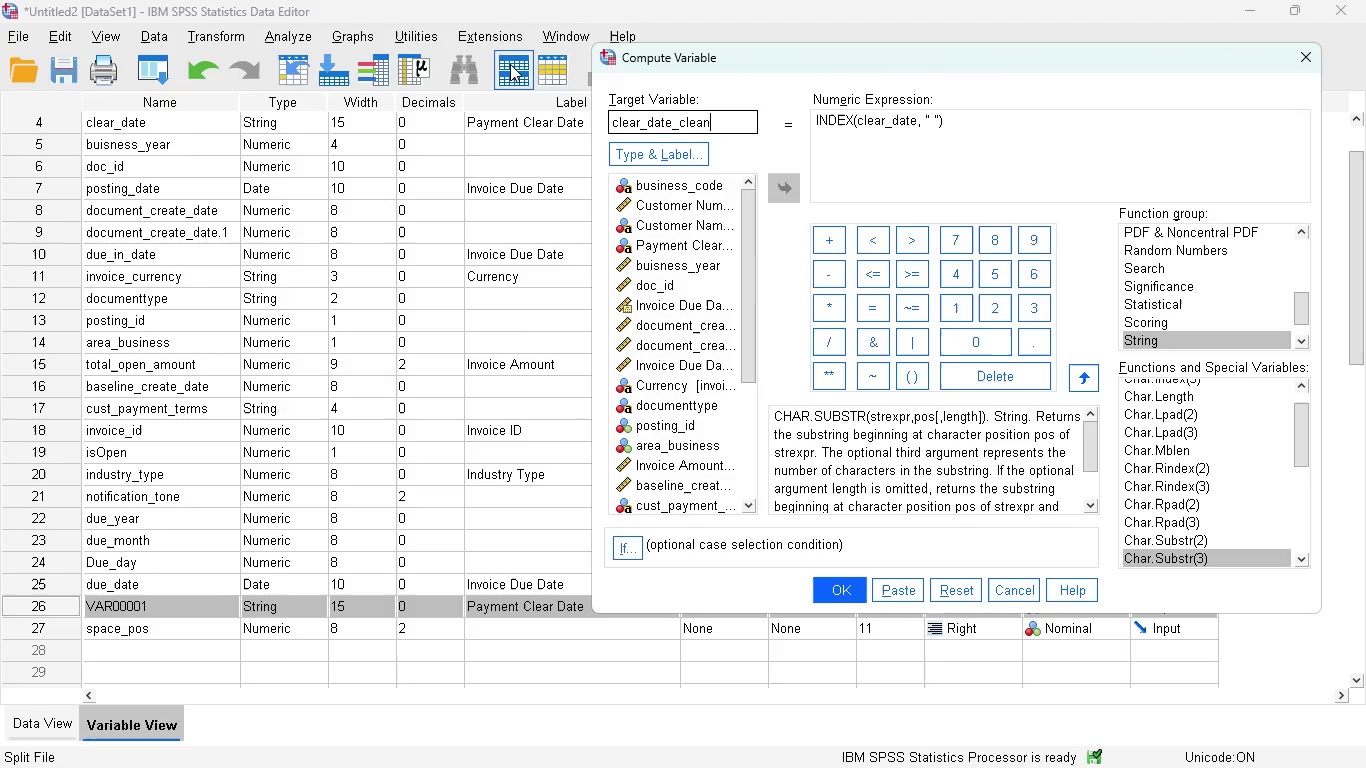 
hold_key(key=Backspace, duration=0.84)
 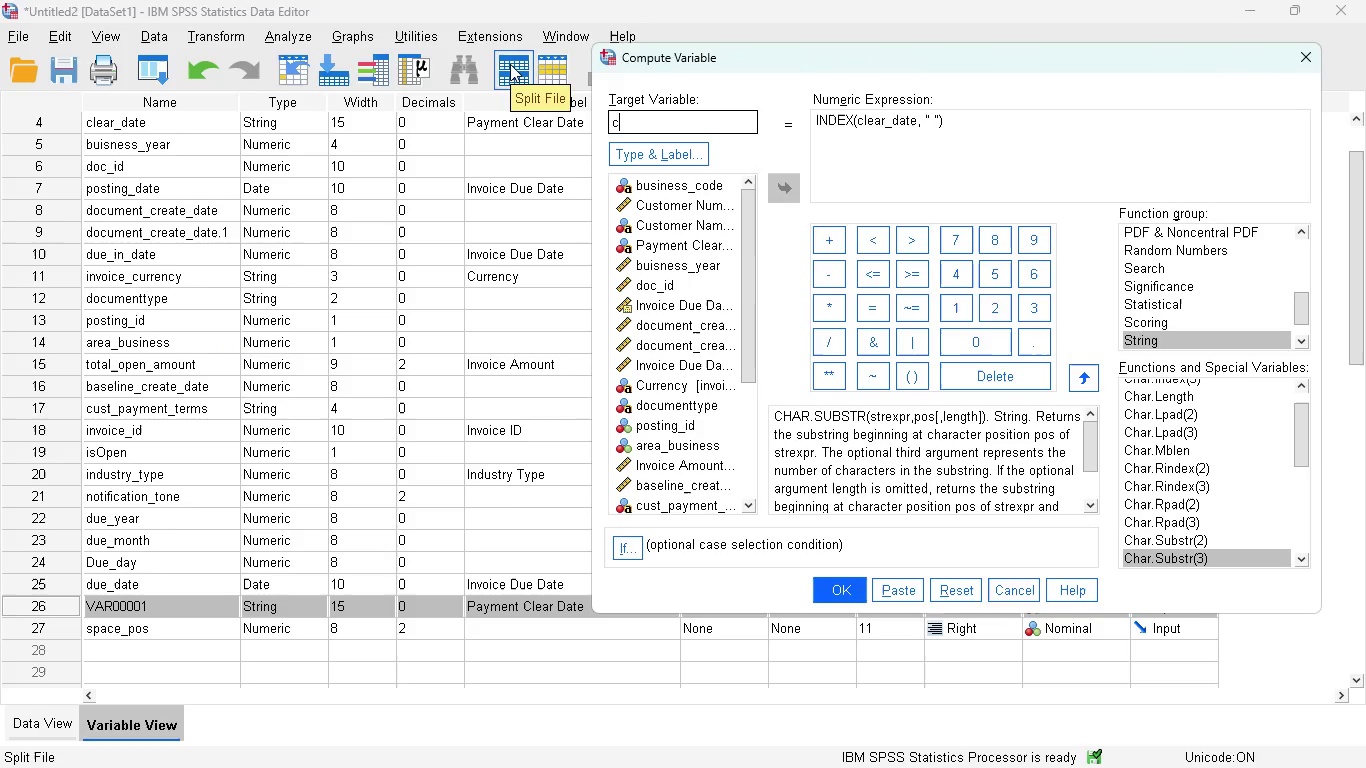 
left_click([972, 107])
 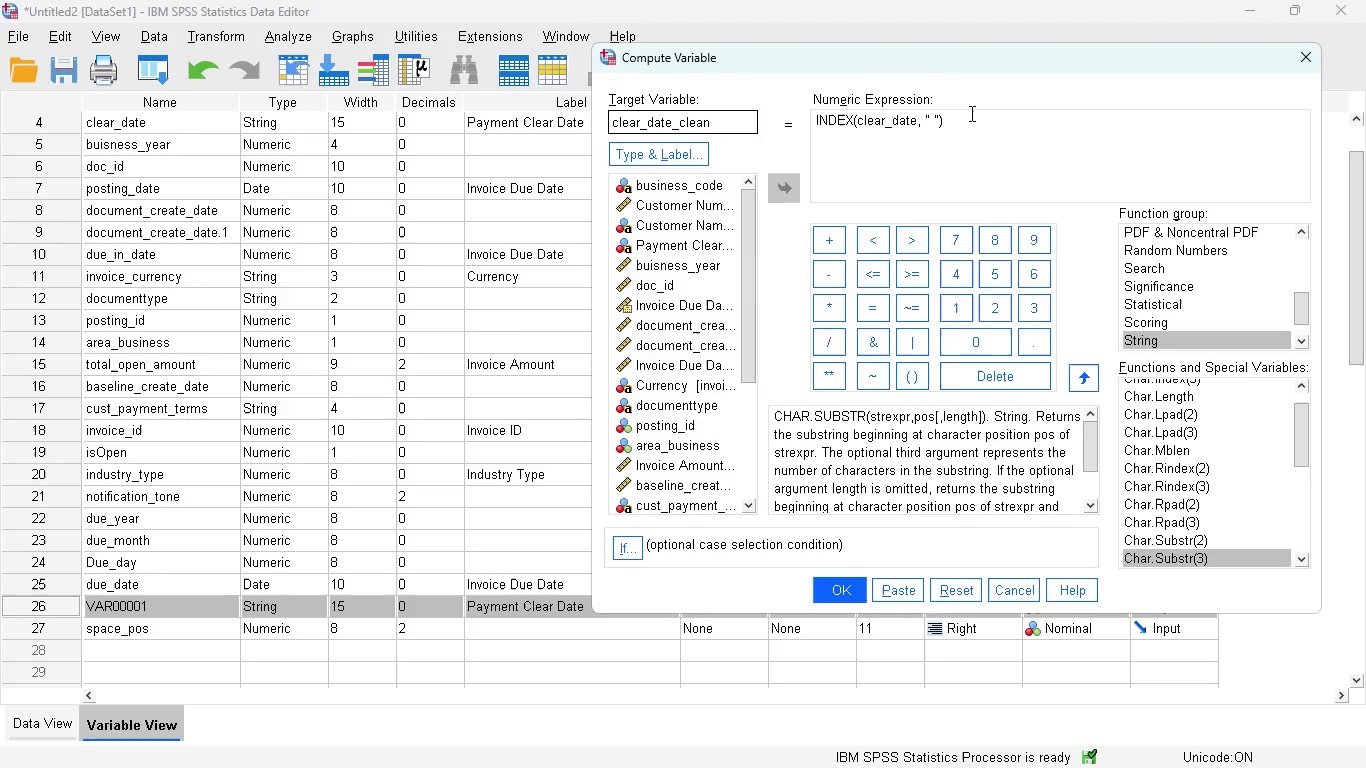 
left_click([970, 113])
 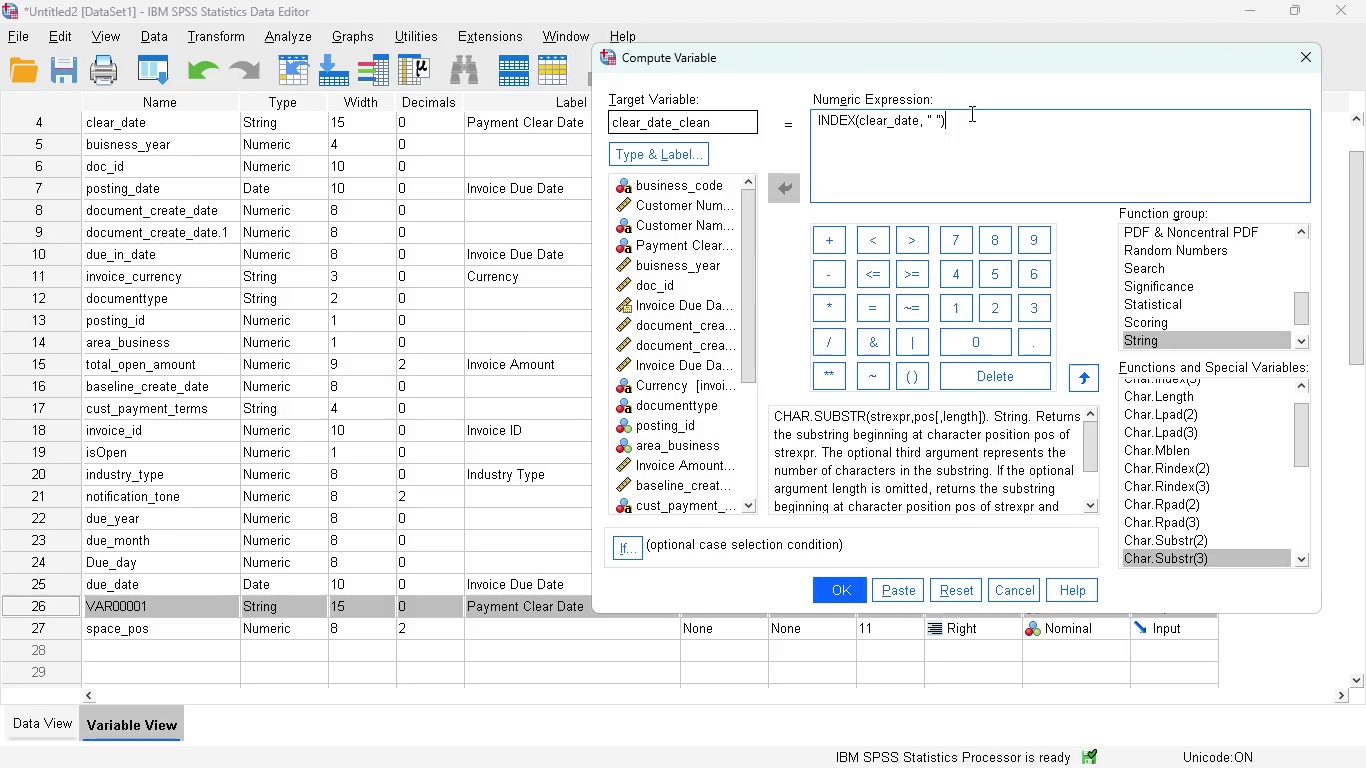 
key(Control+A)
 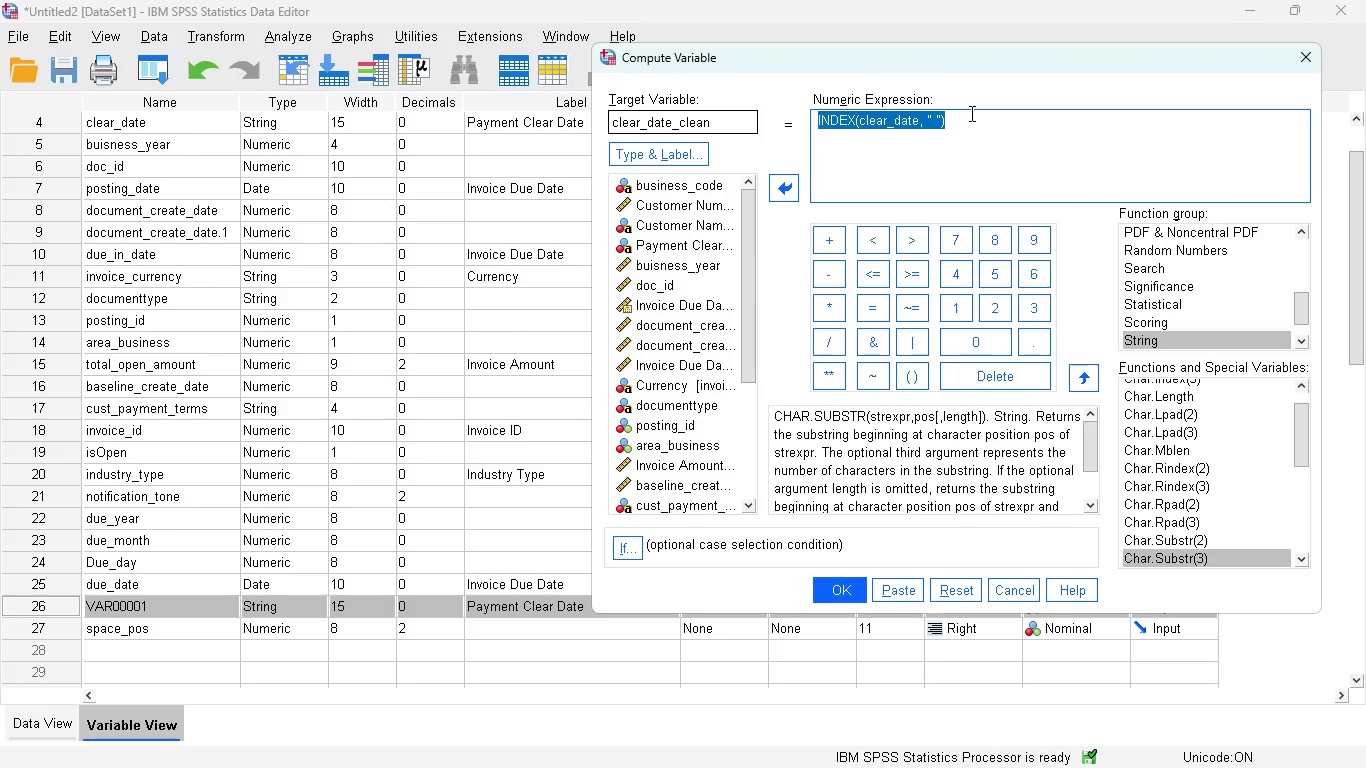 
key(Backspace)
 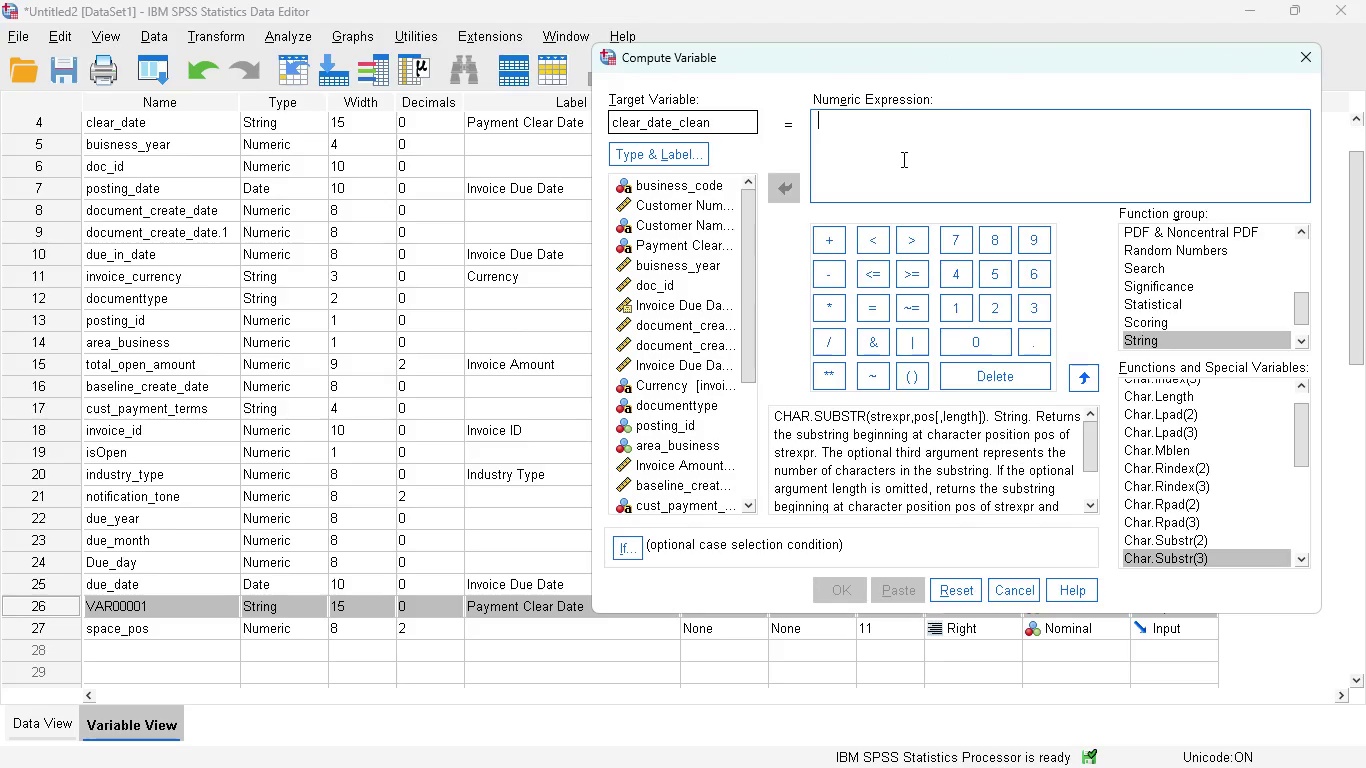 
type(SUBS)
key(Backspace)
type(TR)
key(Backspace)
key(Backspace)
type(STR()
 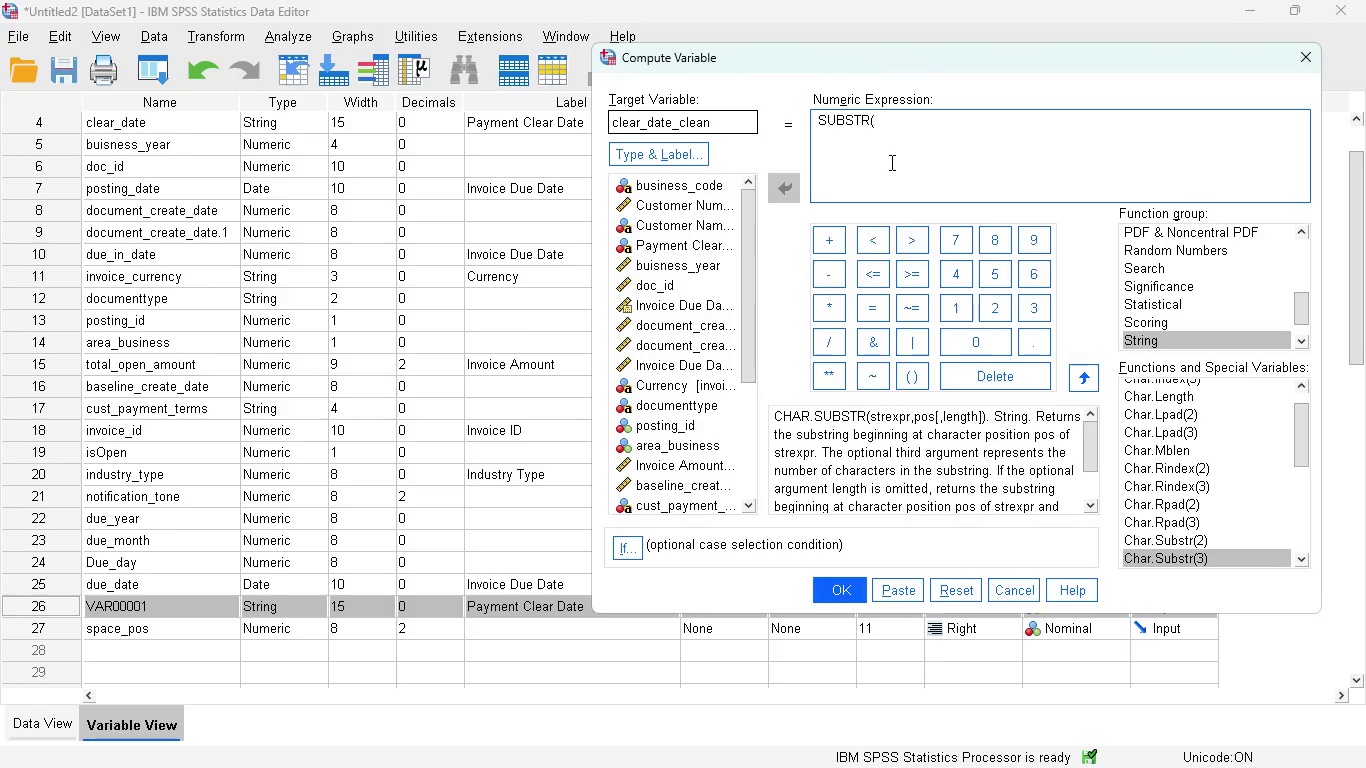 
wait(9.98)
 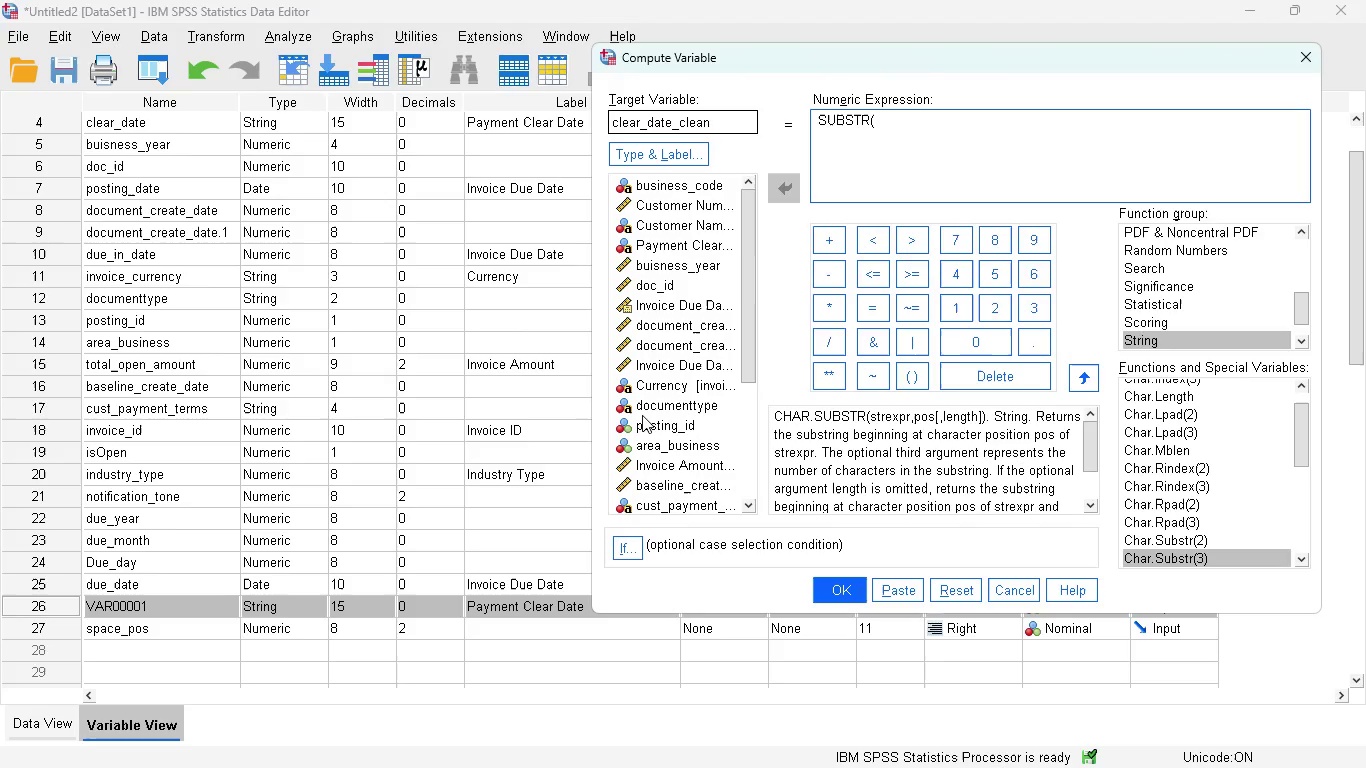 
double_click([659, 243])
 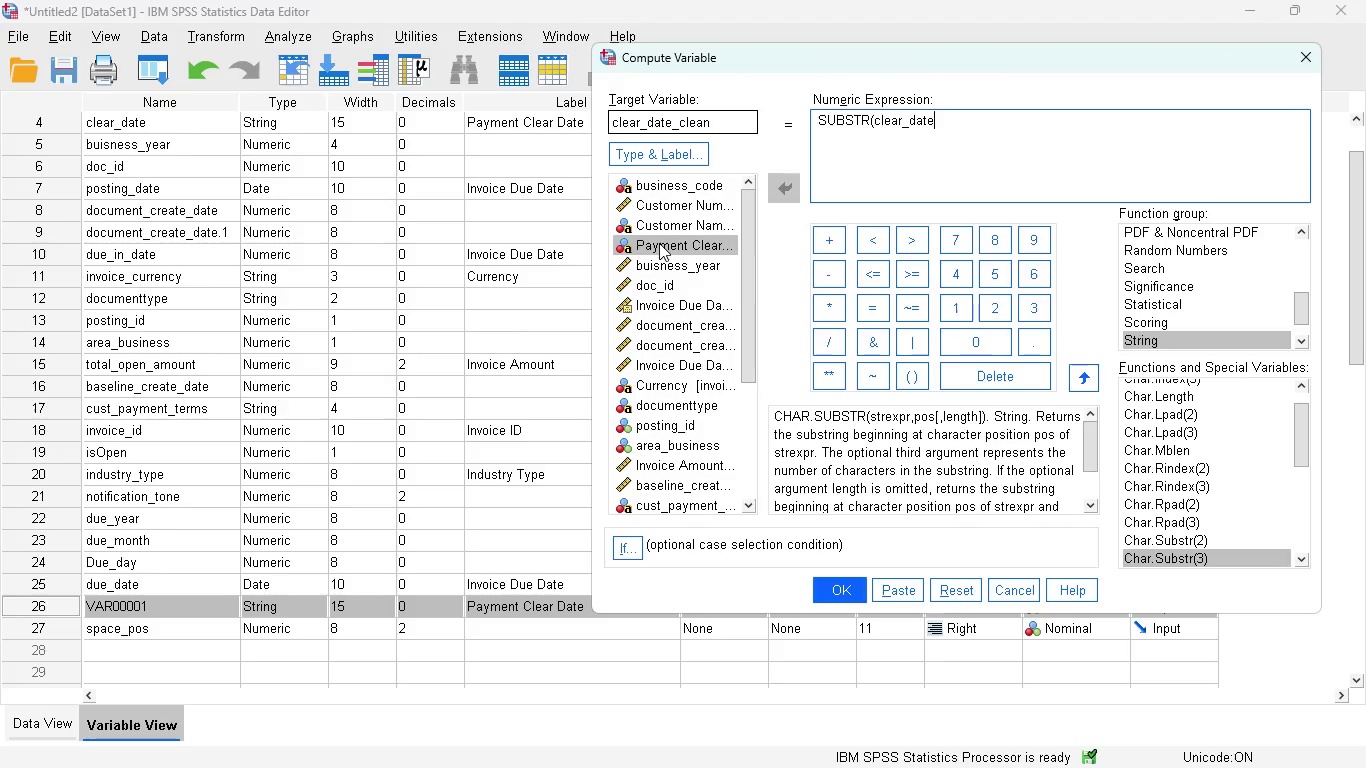 
key(Comma)
 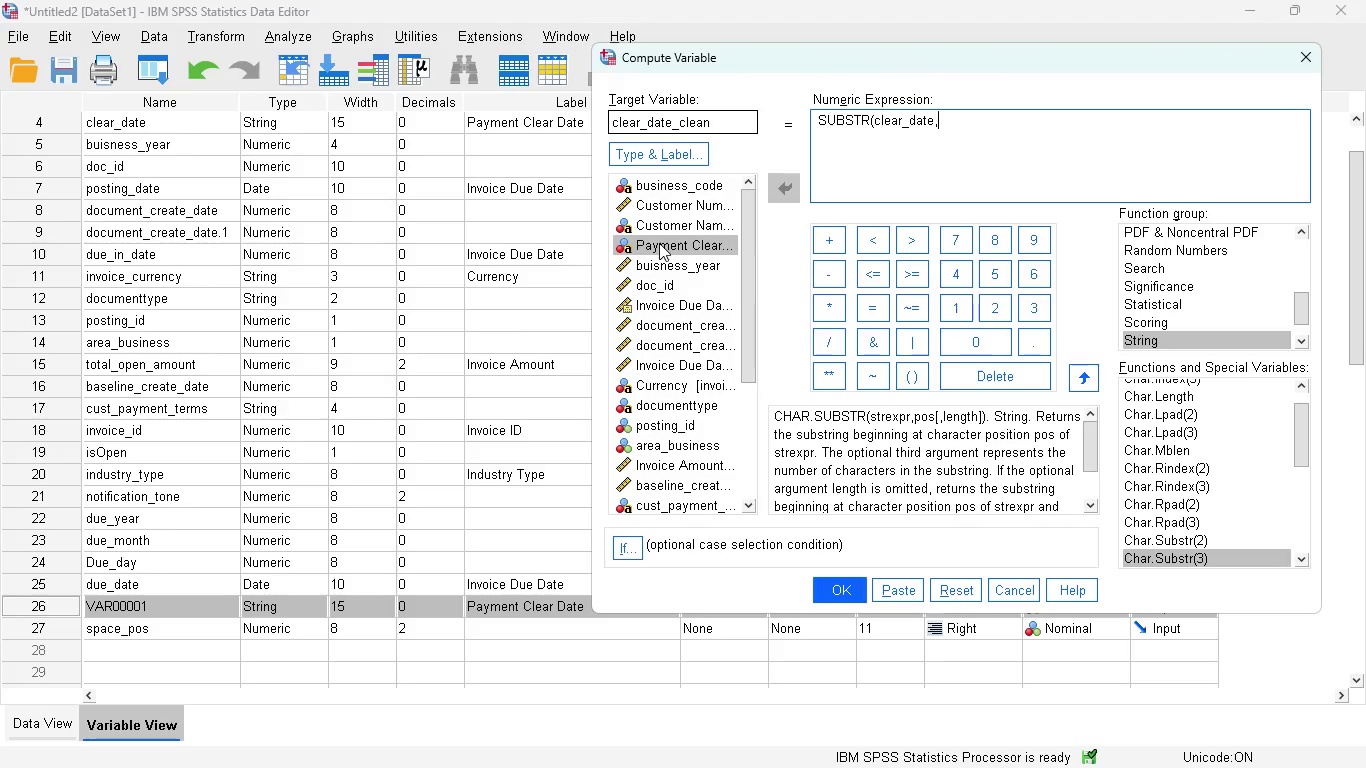 
key(Space)
 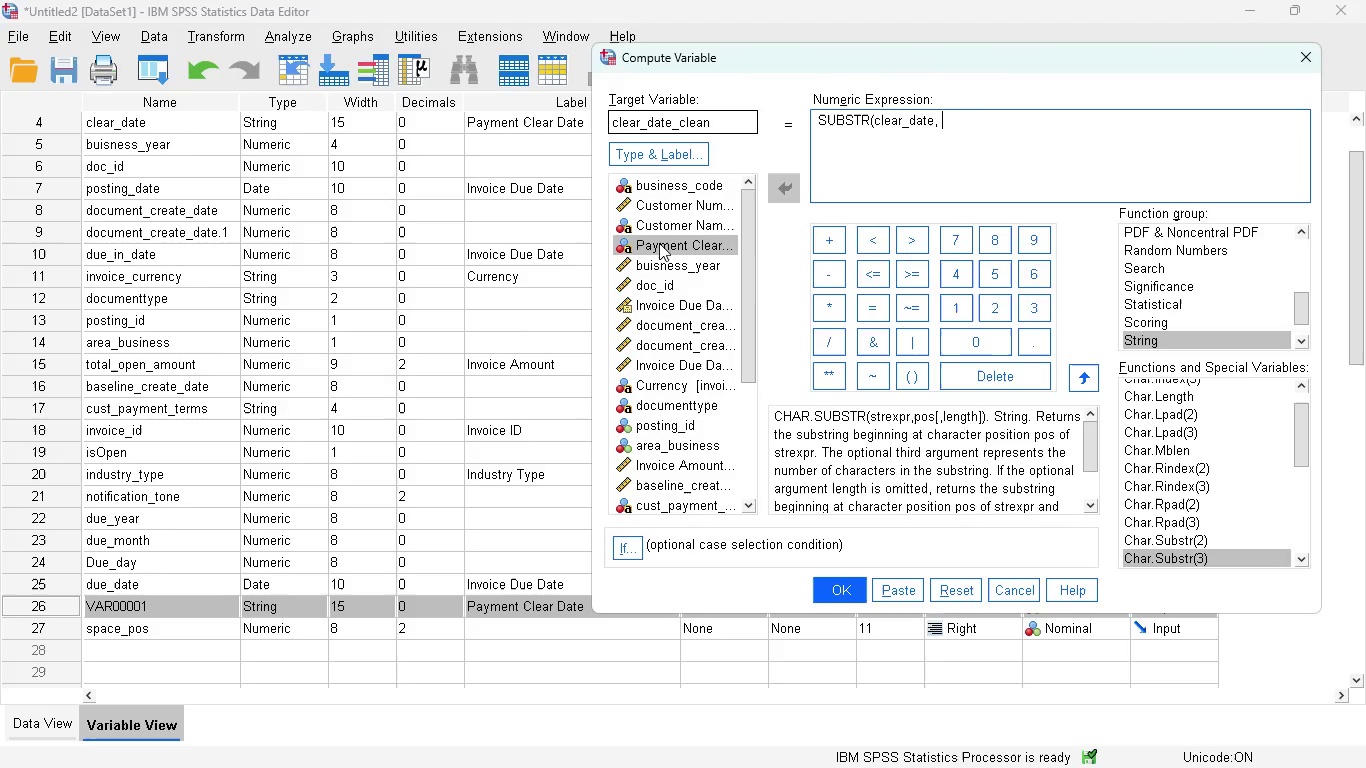 
key(1)
 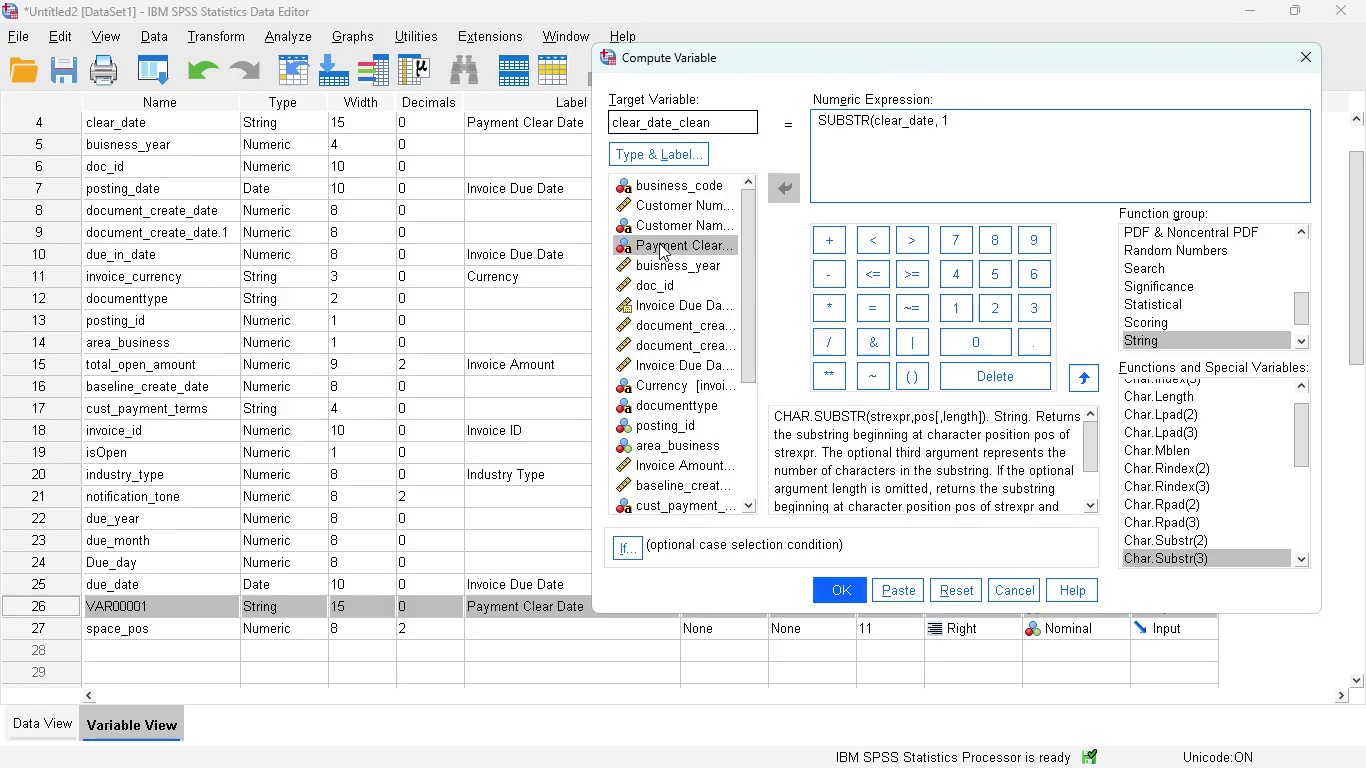 
key(Comma)
 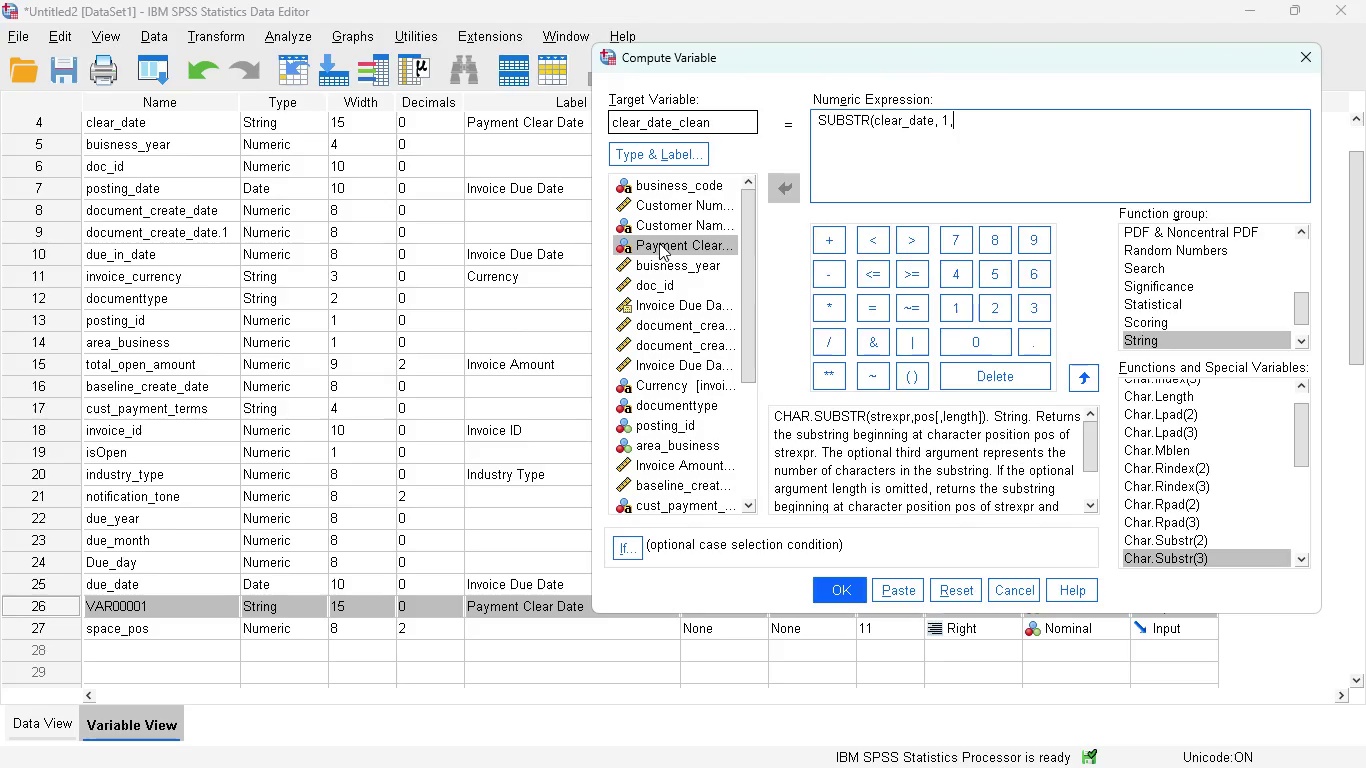 
key(Space)
 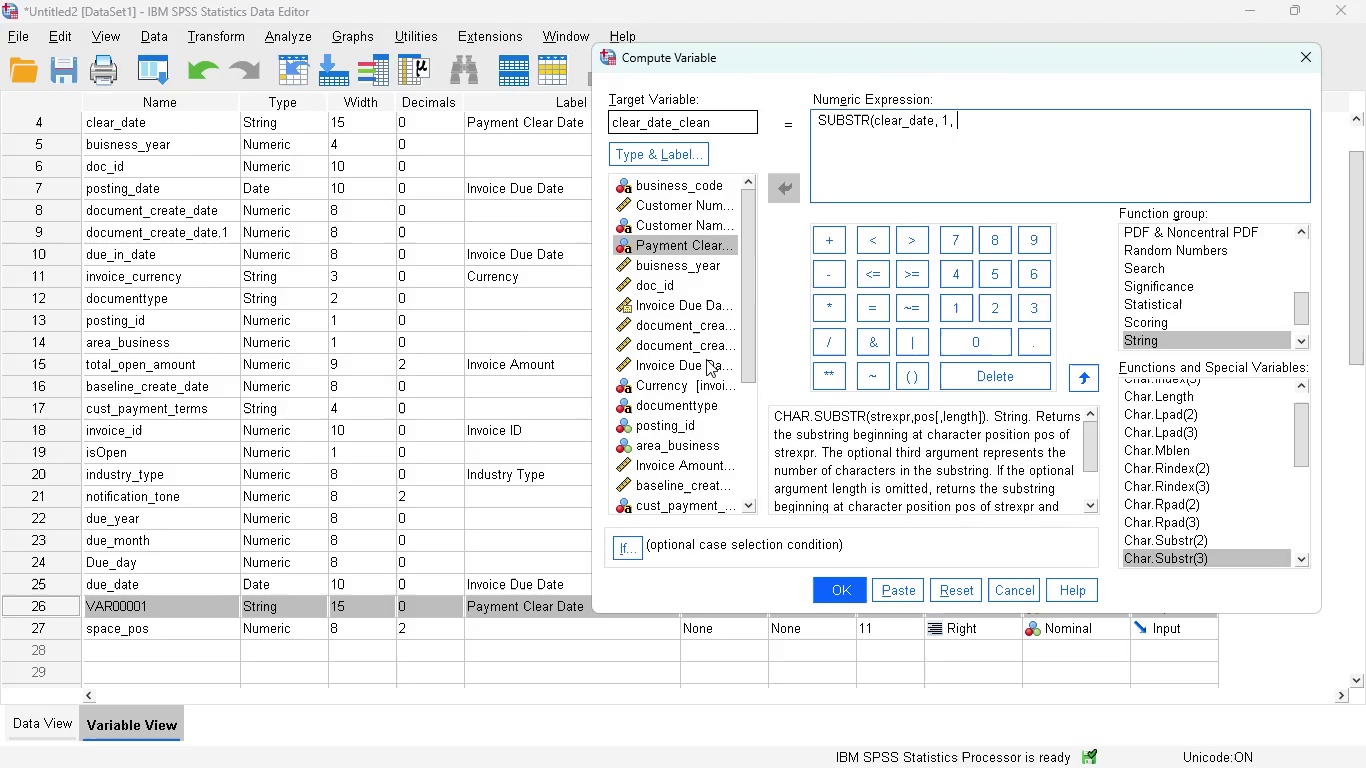 
left_click_drag(start_coordinate=[746, 309], to_coordinate=[743, 513])
 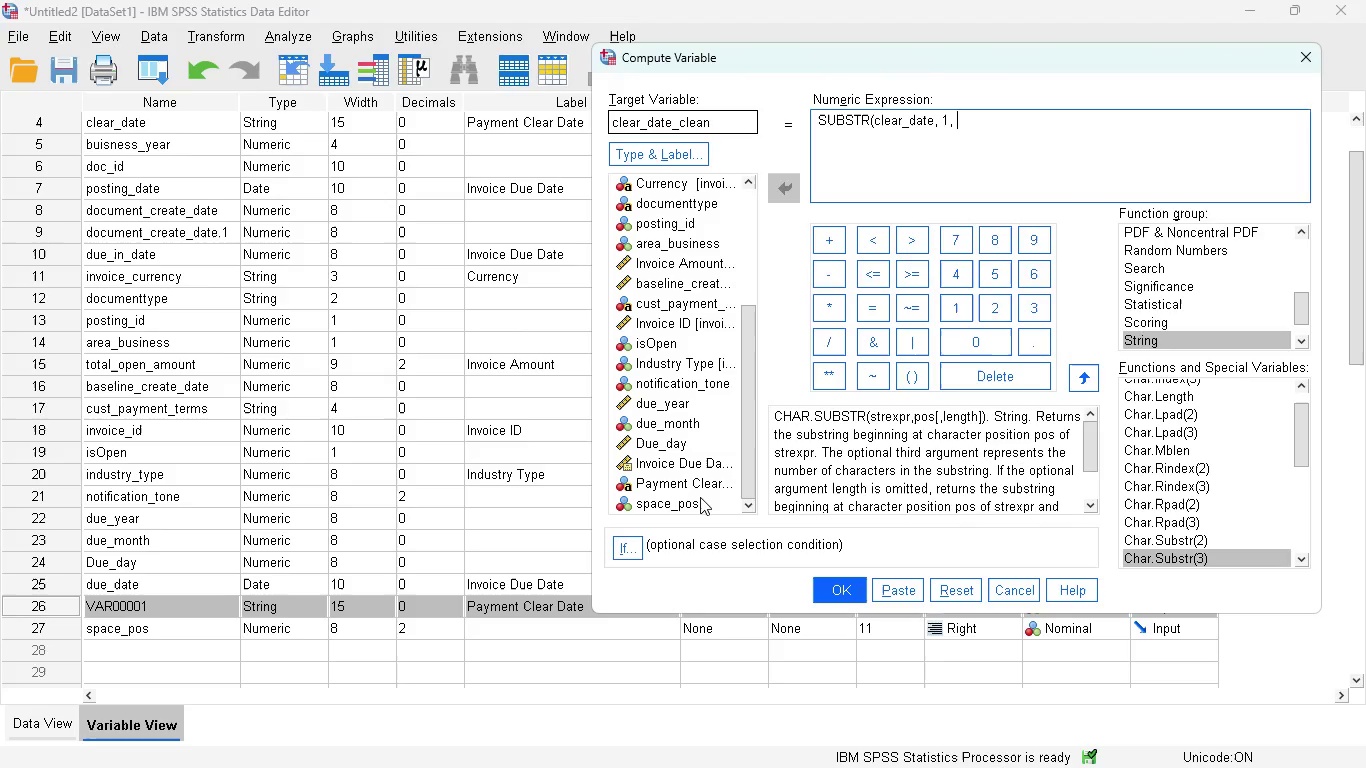 
double_click([700, 497])
 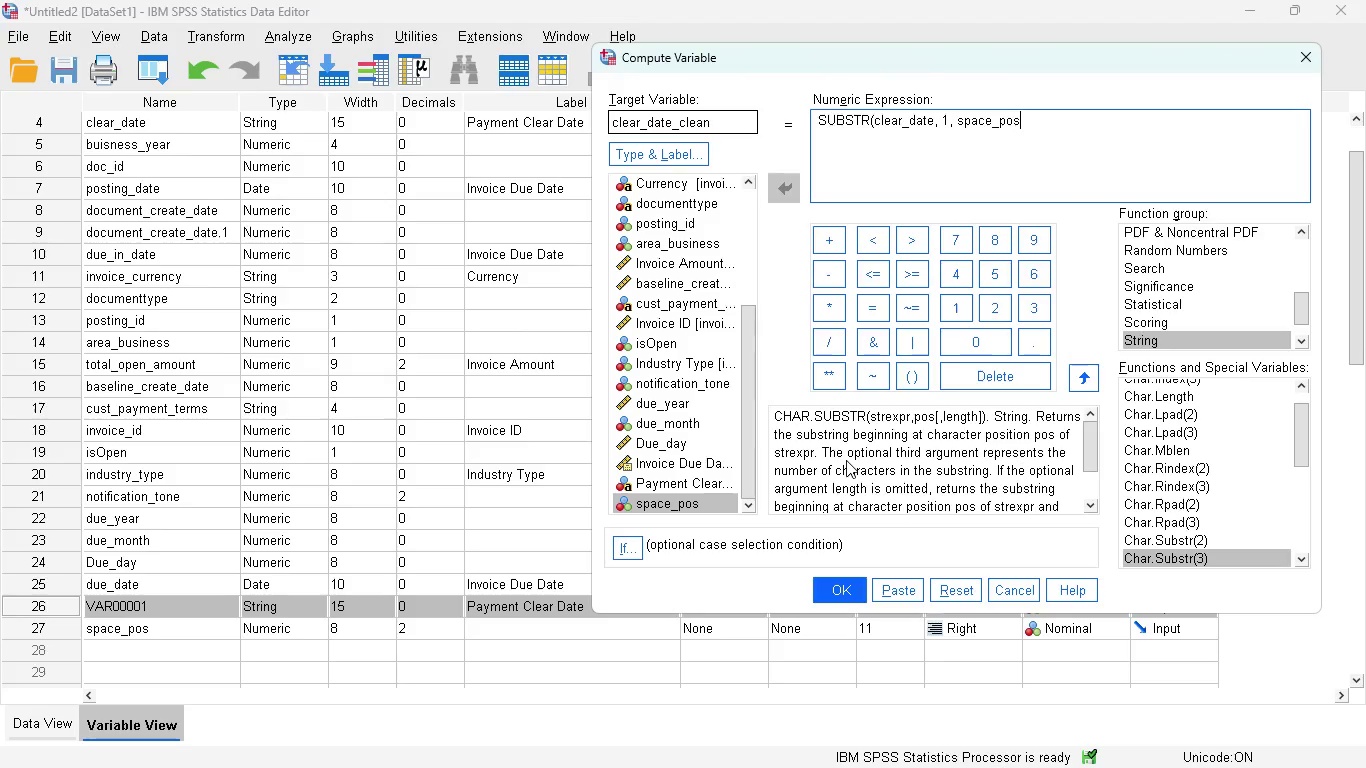 
type( )
key(Backspace)
type(-1))
 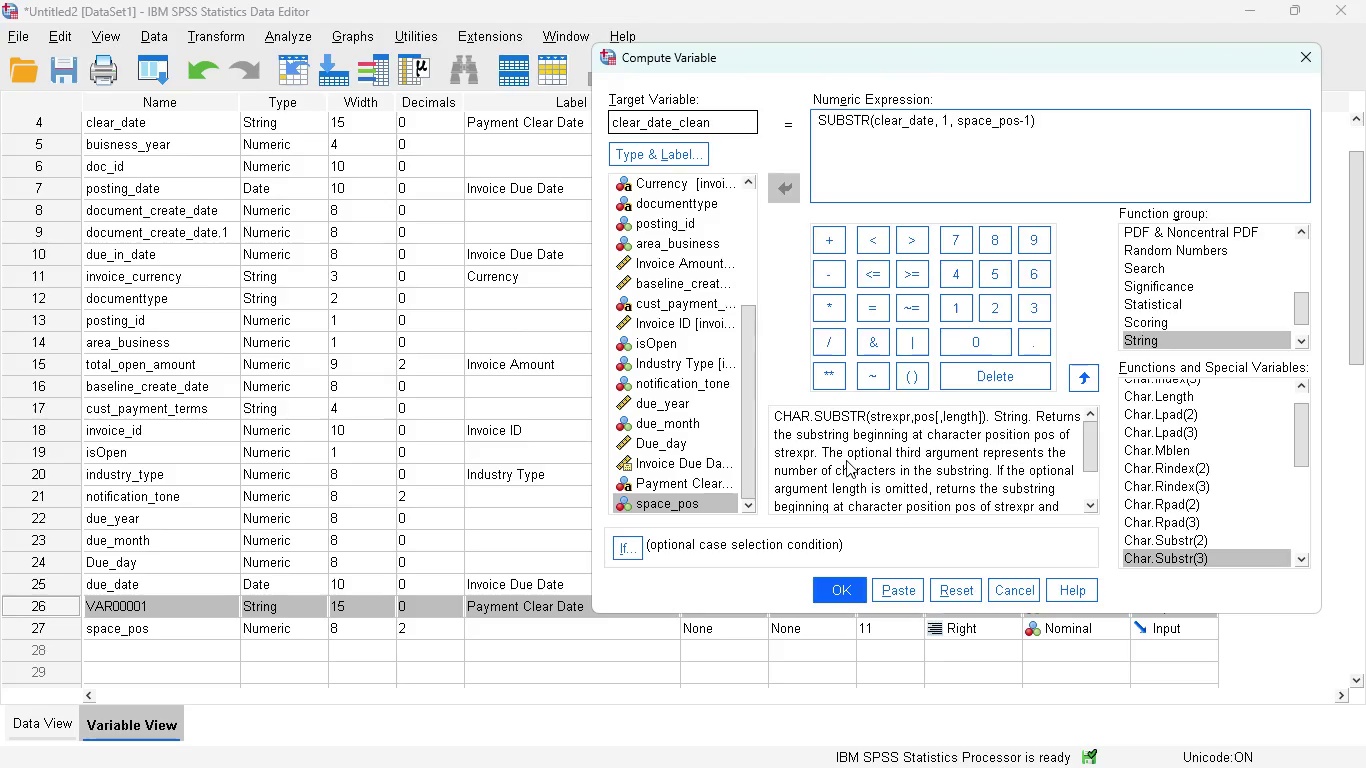 
left_click([840, 586])
 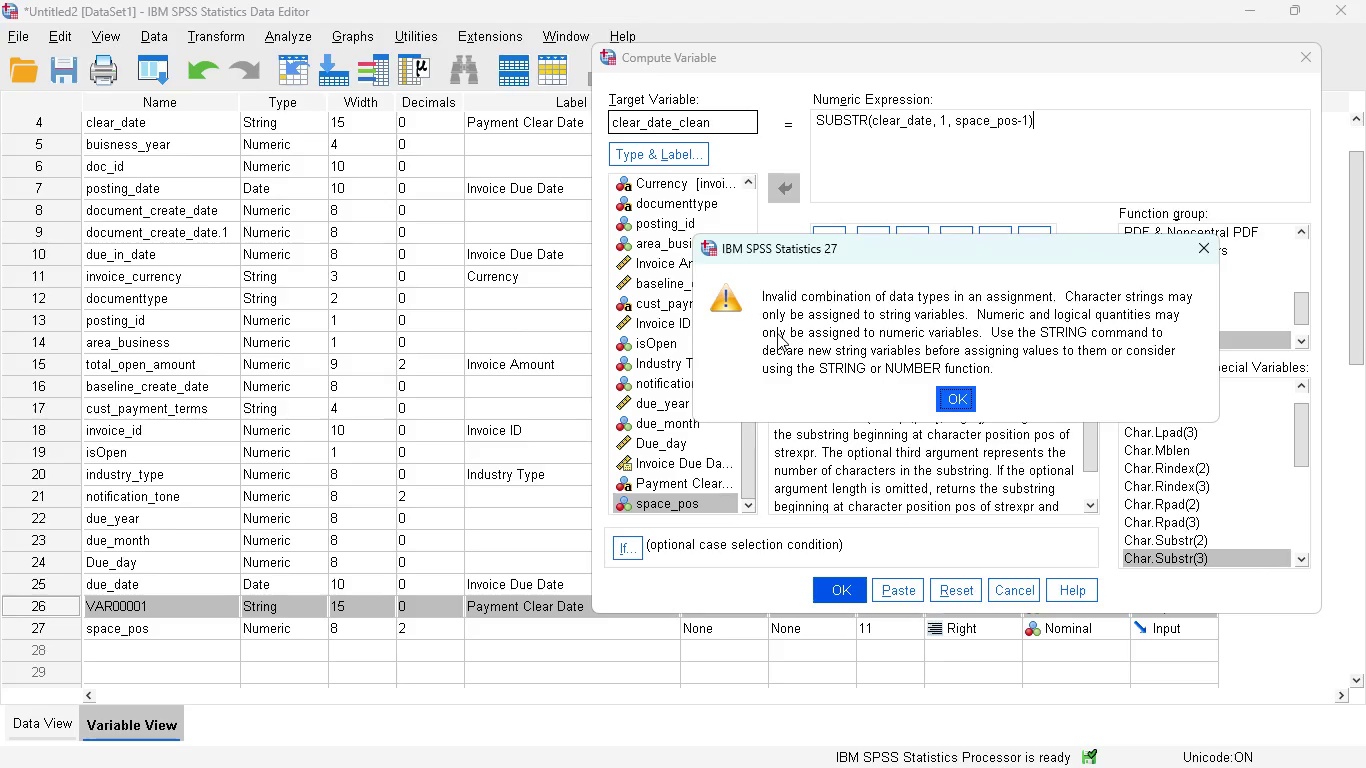 
wait(22.64)
 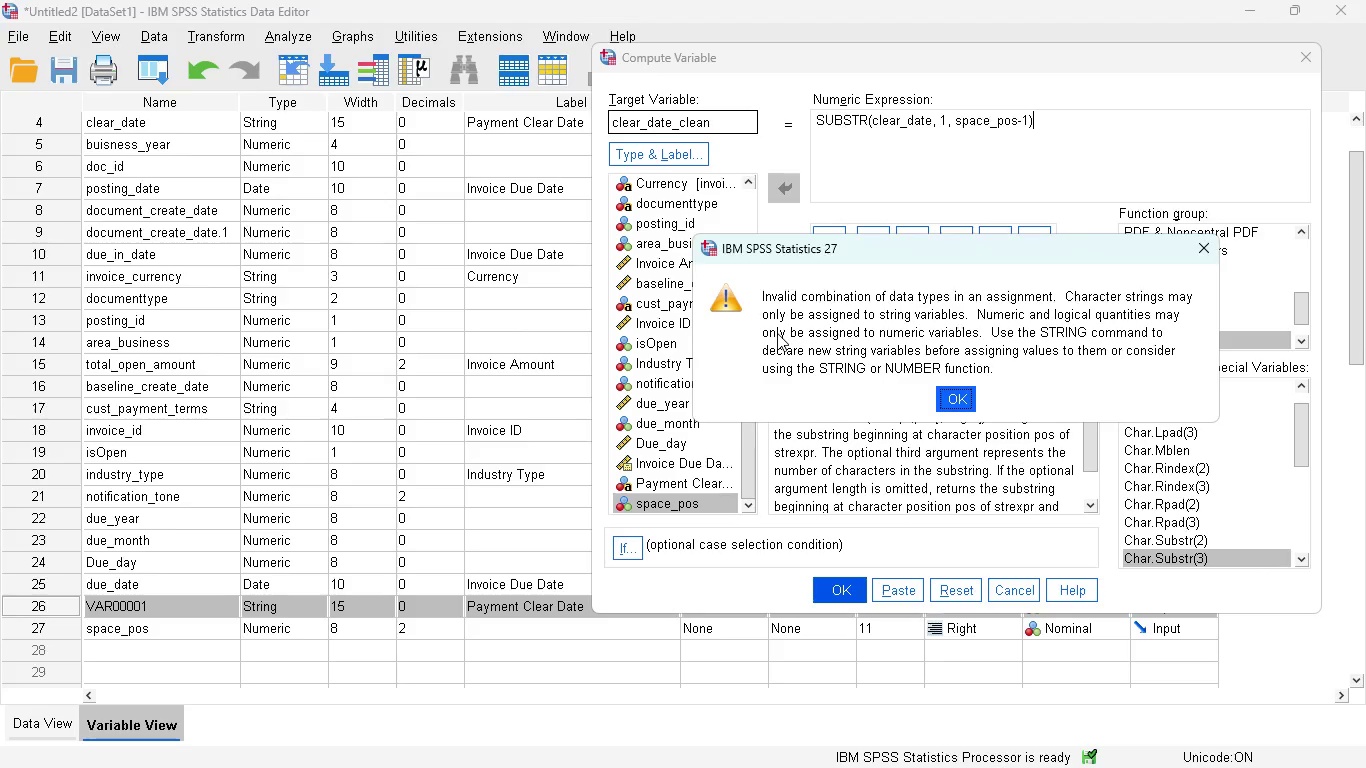 
mouse_move([1258, 719])
 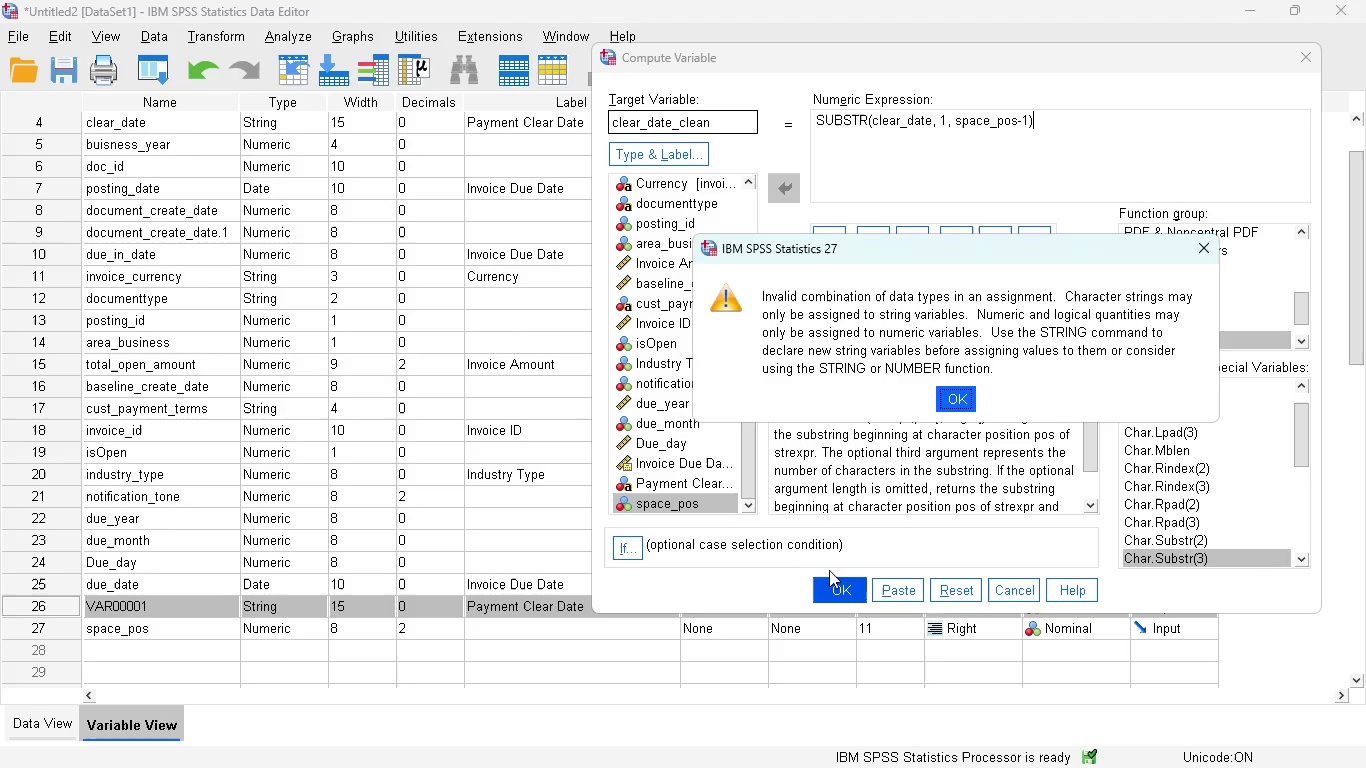 
wait(40.69)
 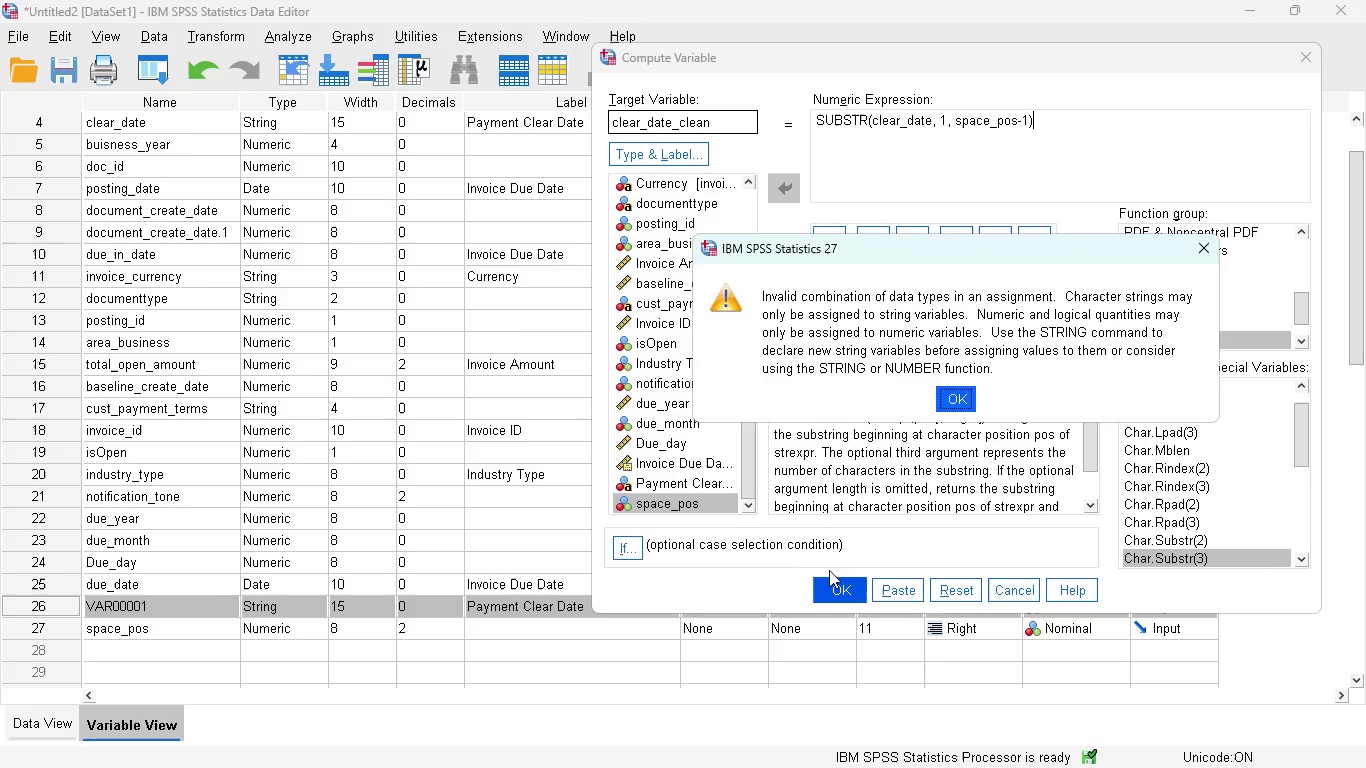 
left_click([948, 404])
 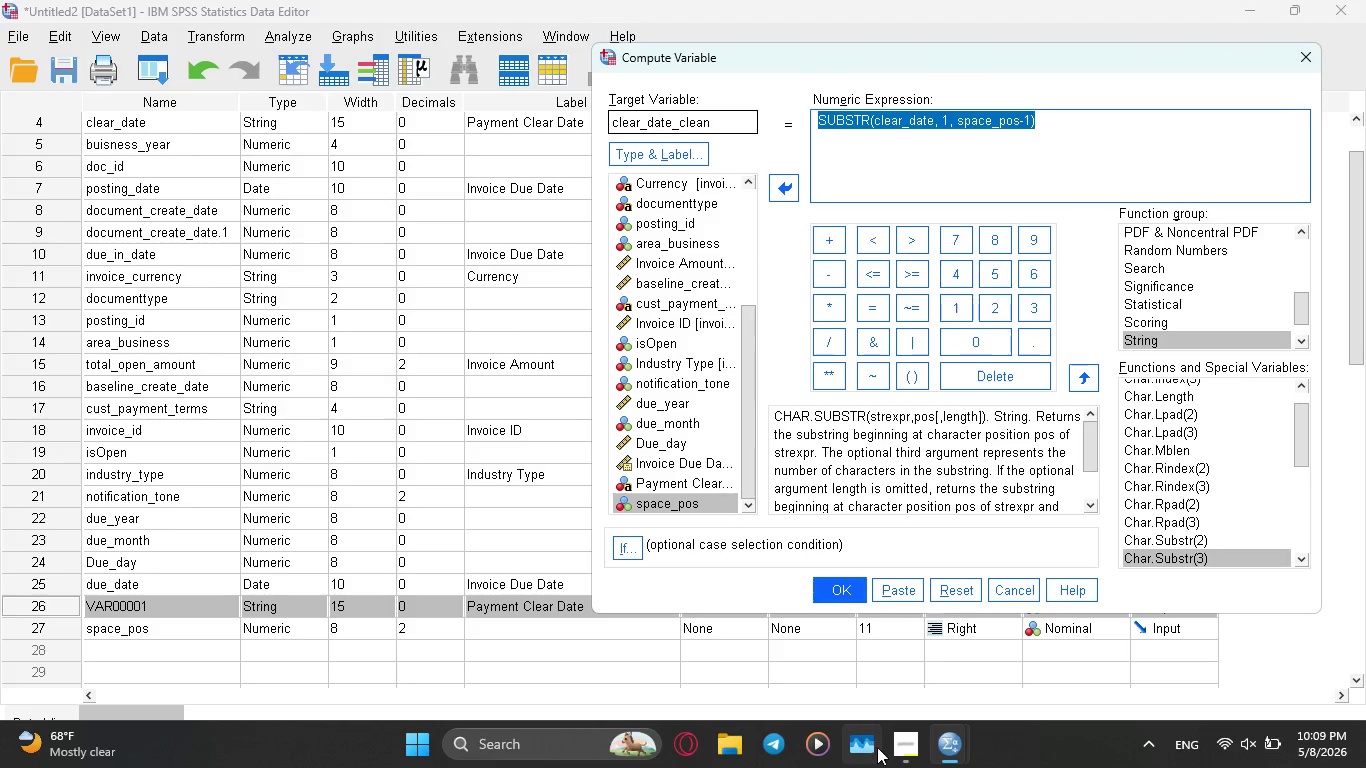 
left_click([908, 747])